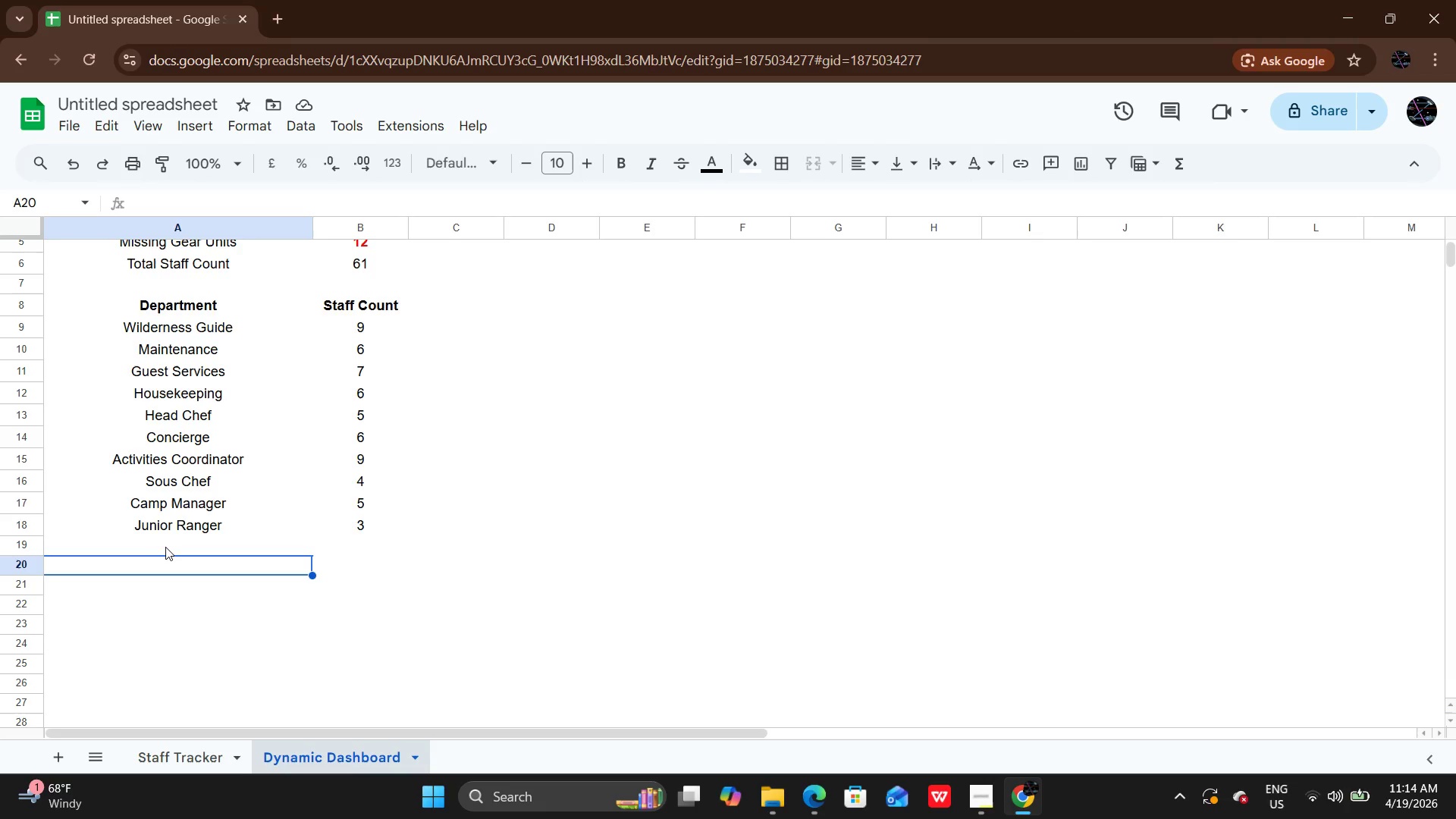 
type(ac)
key(Backspace)
key(Backspace)
type(ACTIVE STAFF ROSTER )
 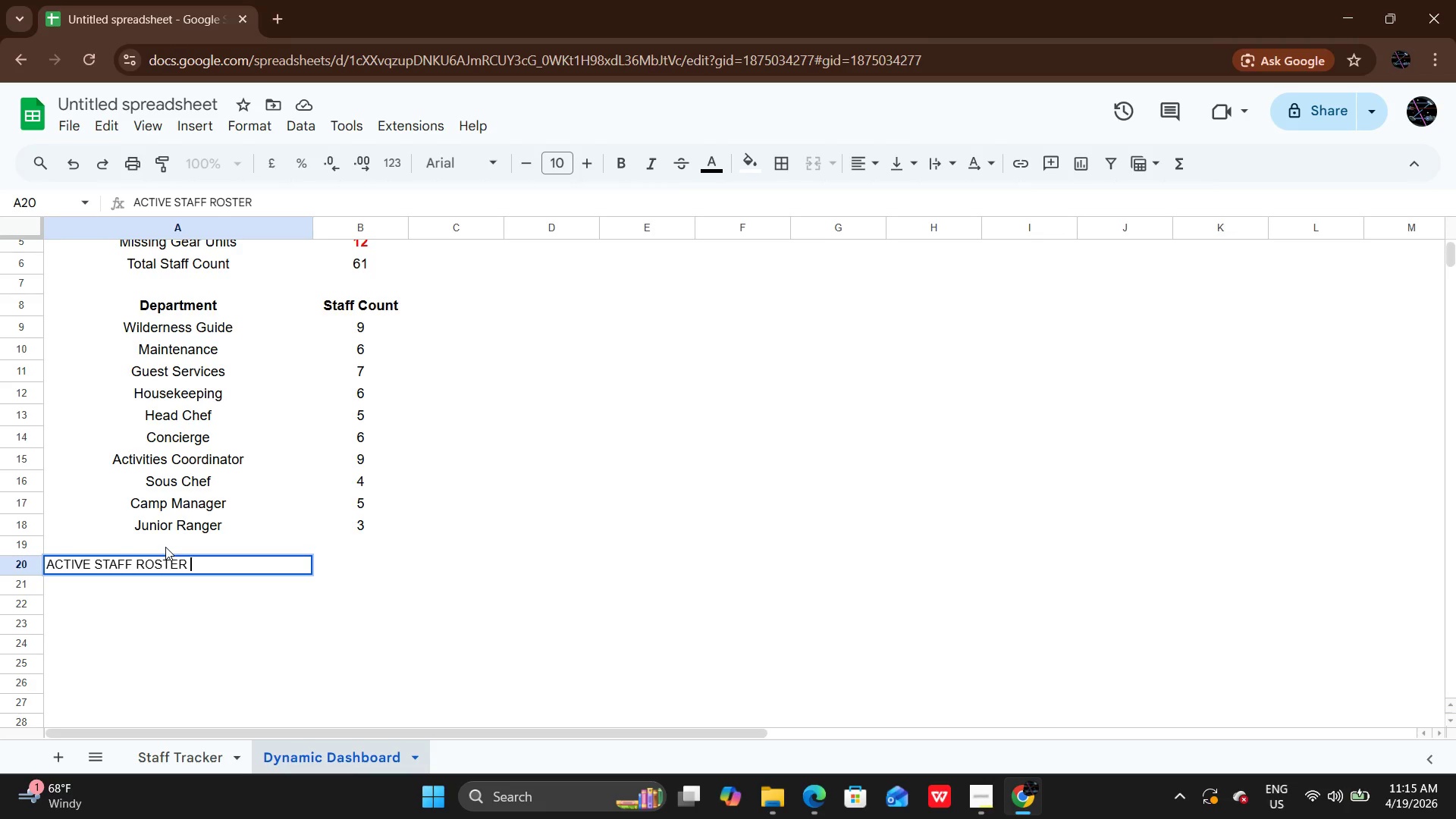 
key(Enter)
 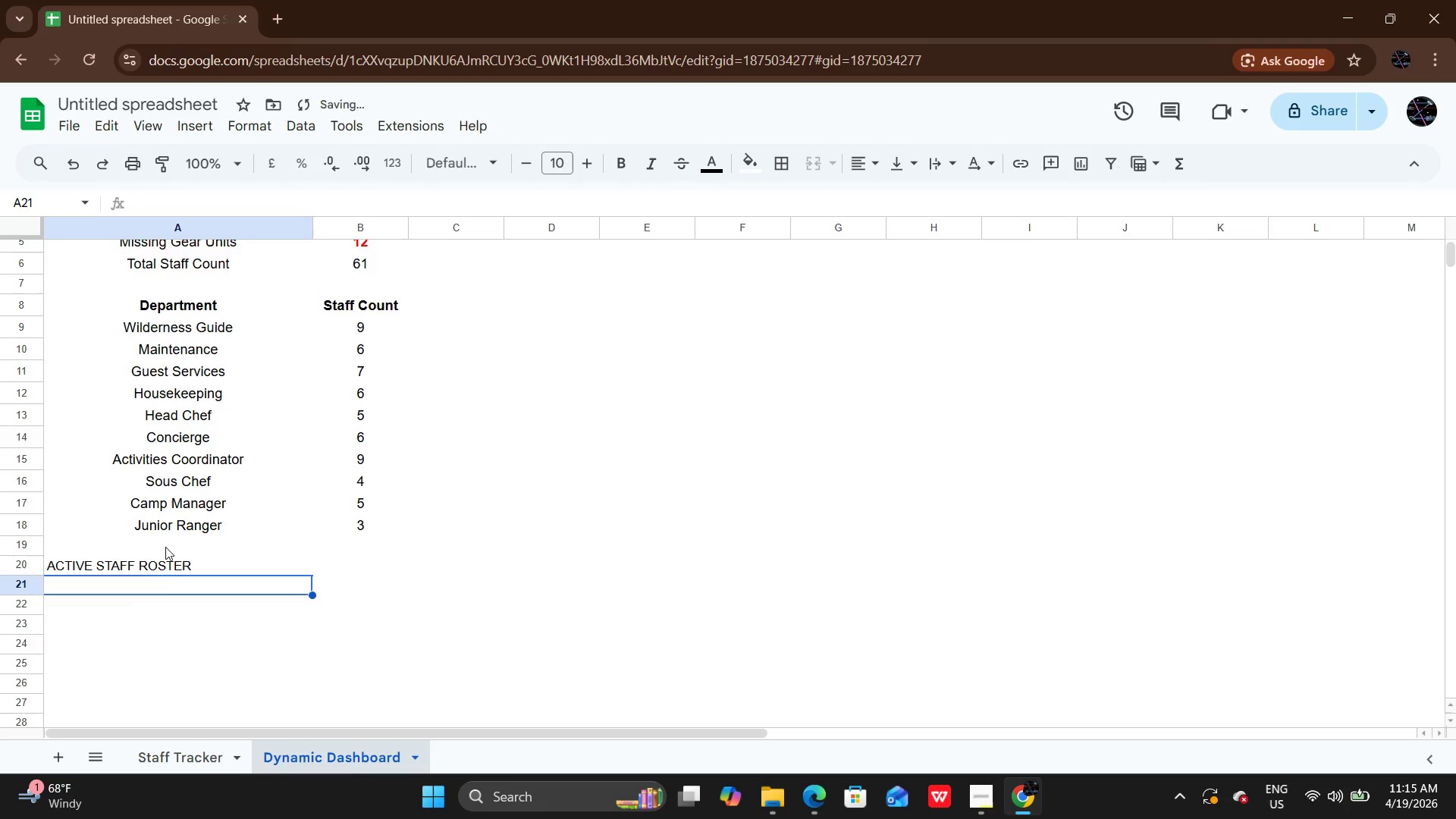 
scroll: coordinate [165, 547], scroll_direction: up, amount: 9.0
 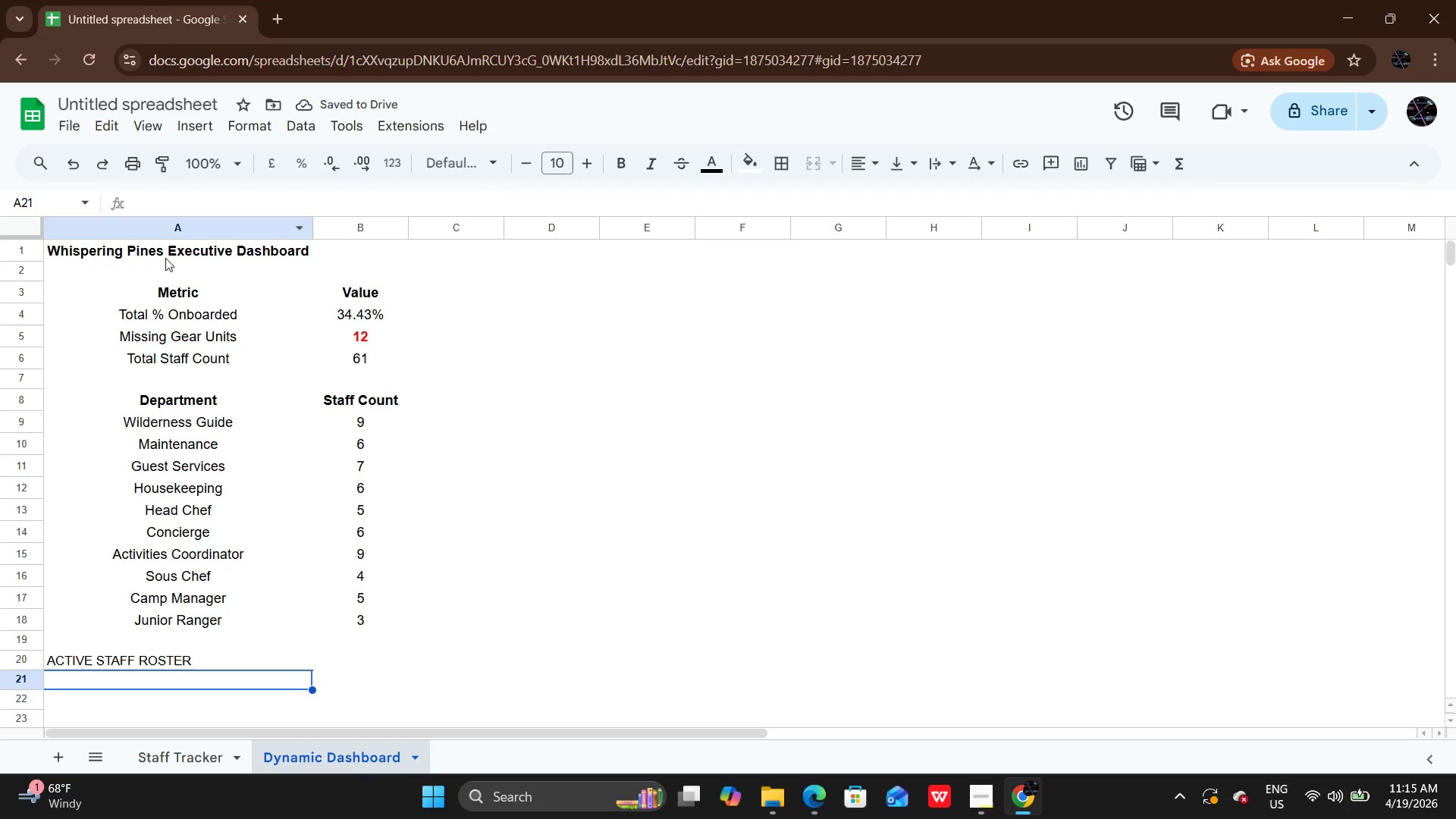 
left_click([165, 258])
 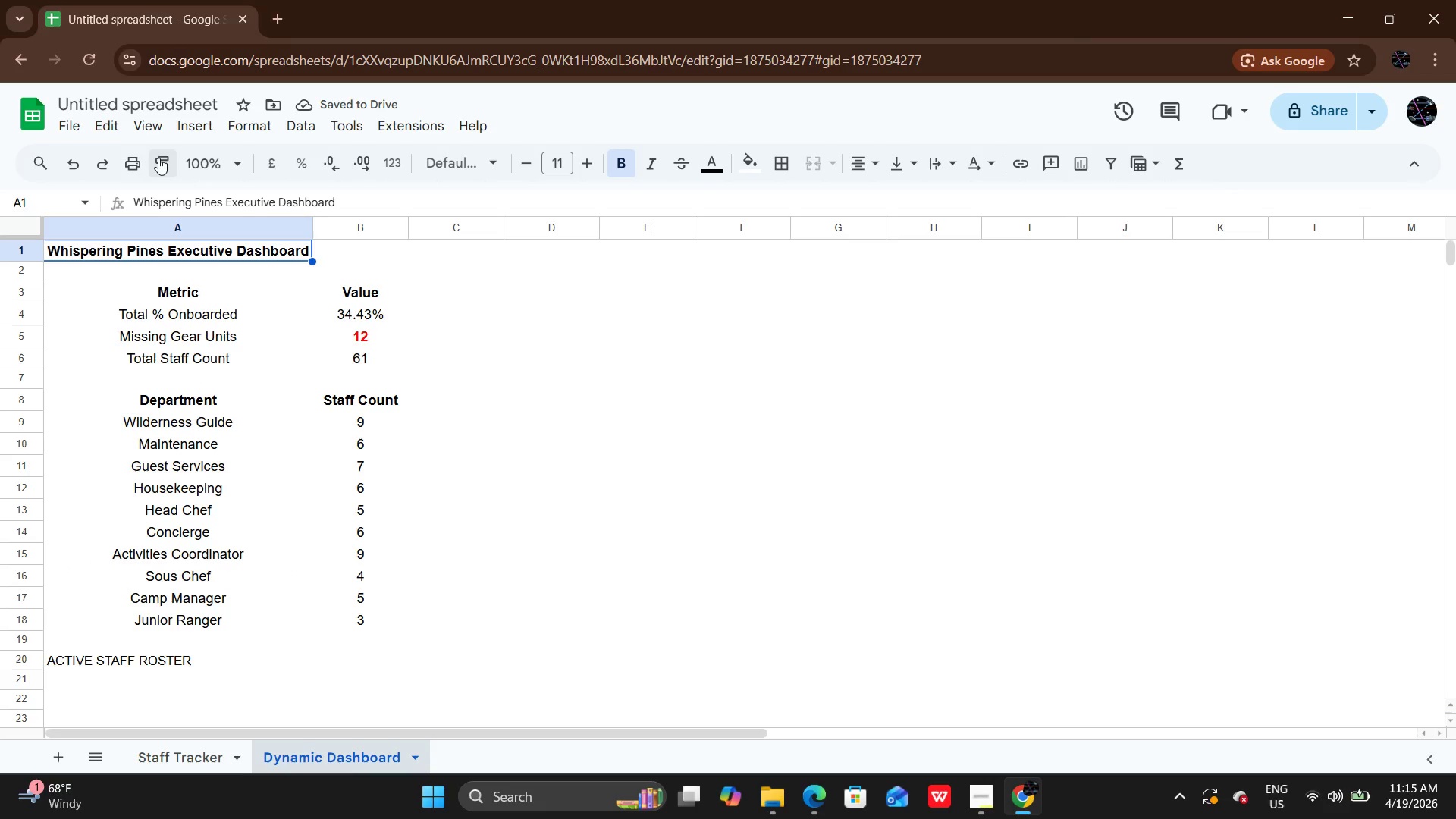 
left_click([166, 158])
 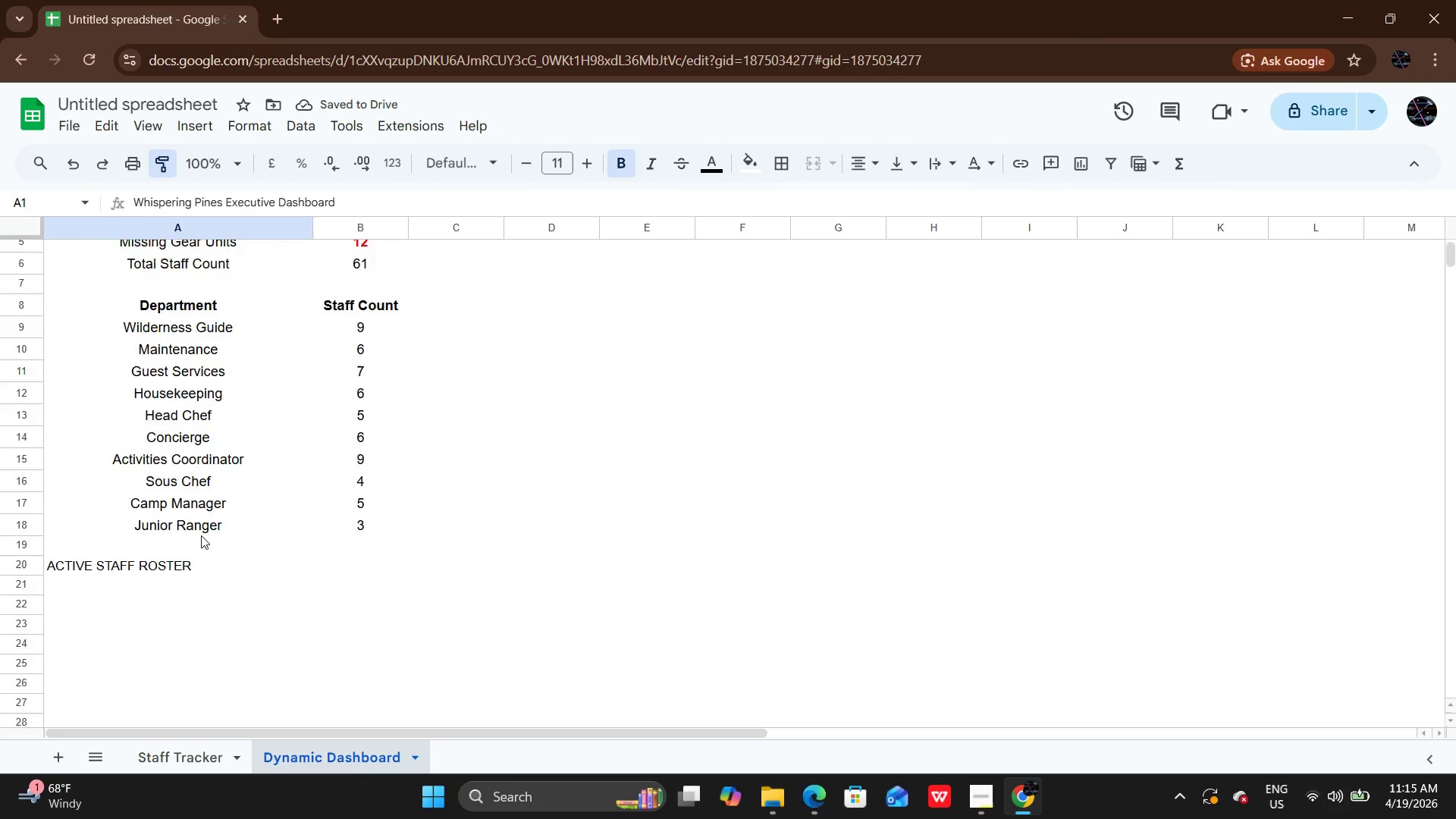 
scroll: coordinate [201, 535], scroll_direction: down, amount: 4.0
 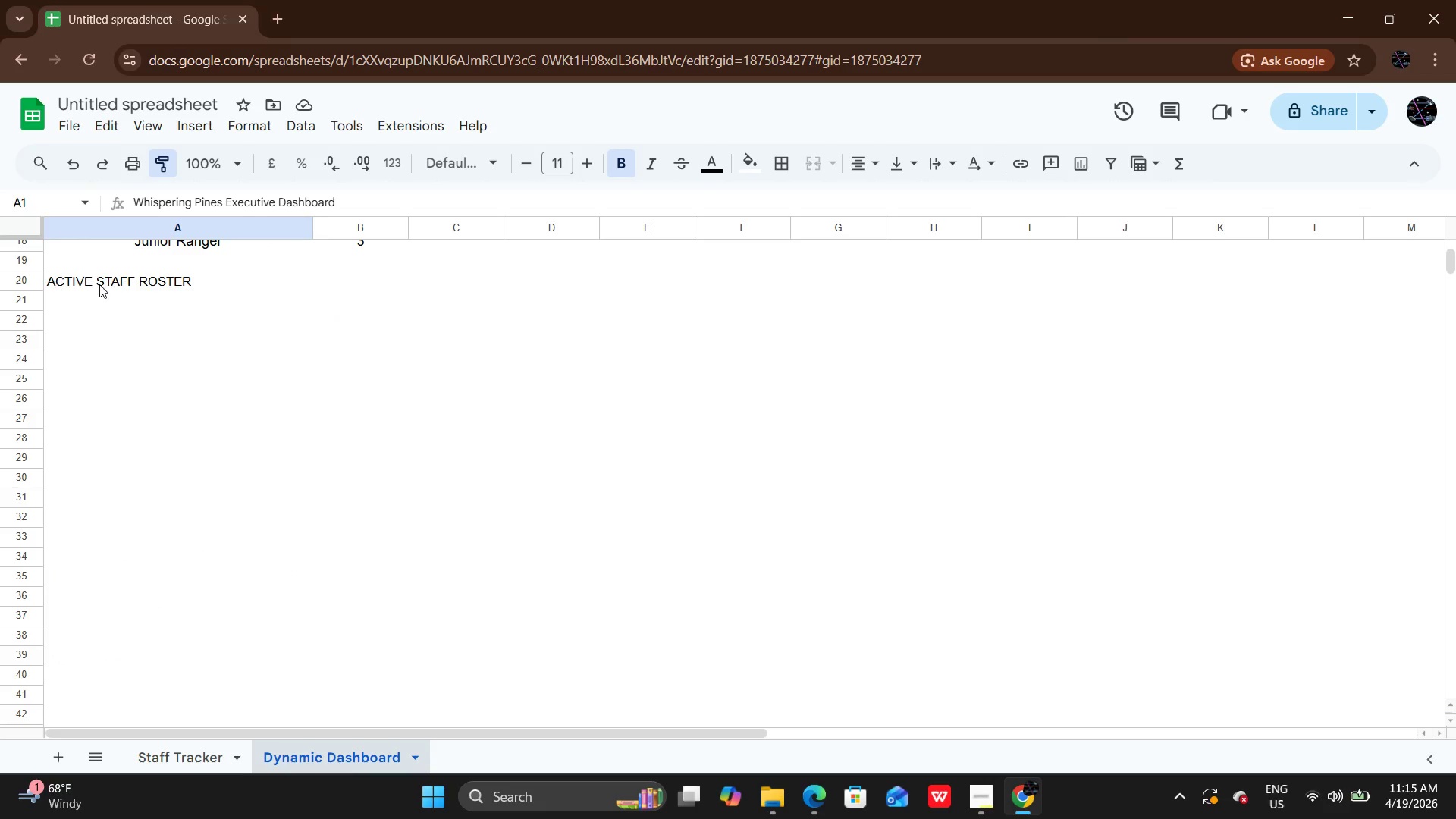 
left_click([99, 277])
 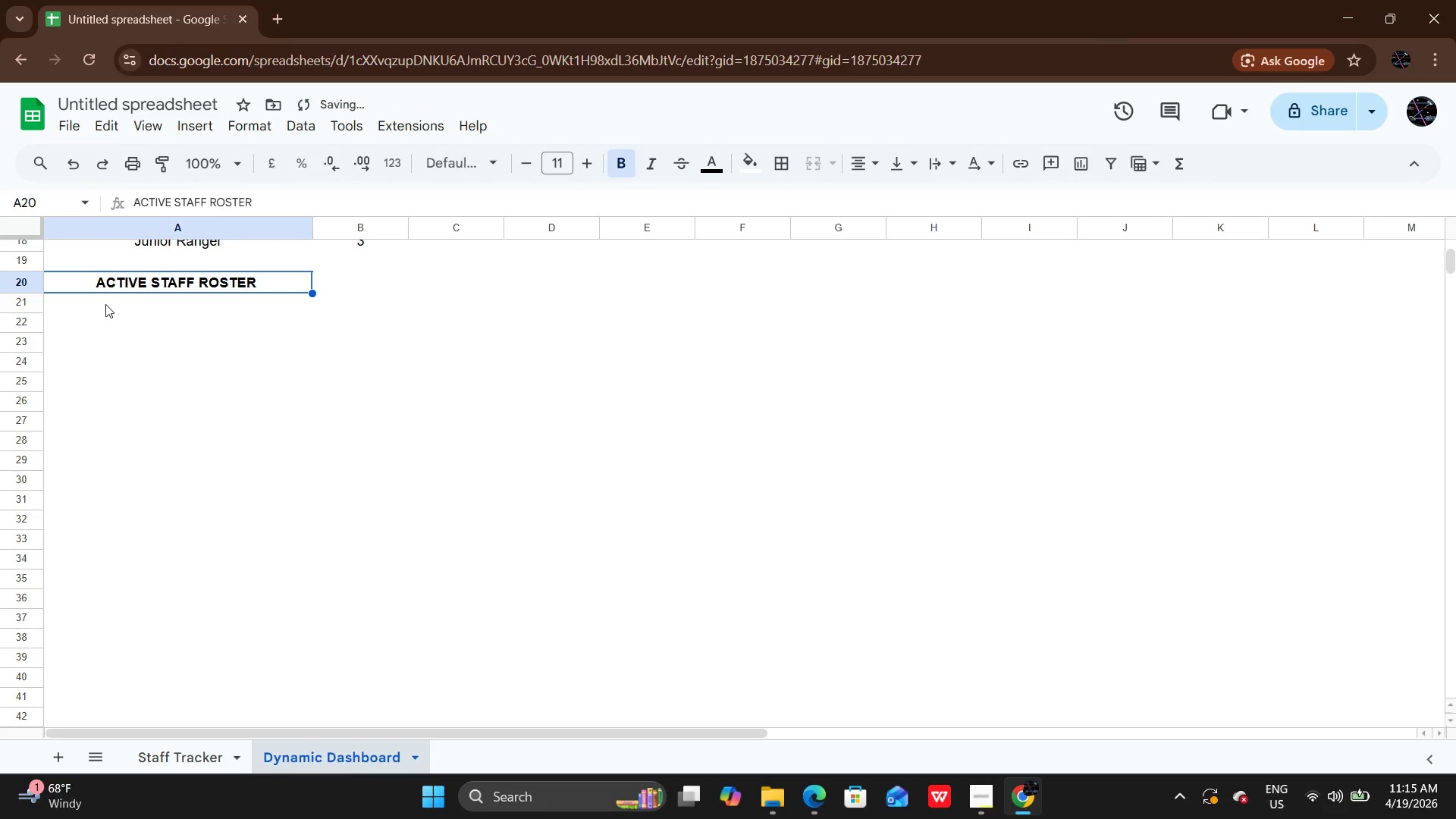 
double_click([105, 304])
 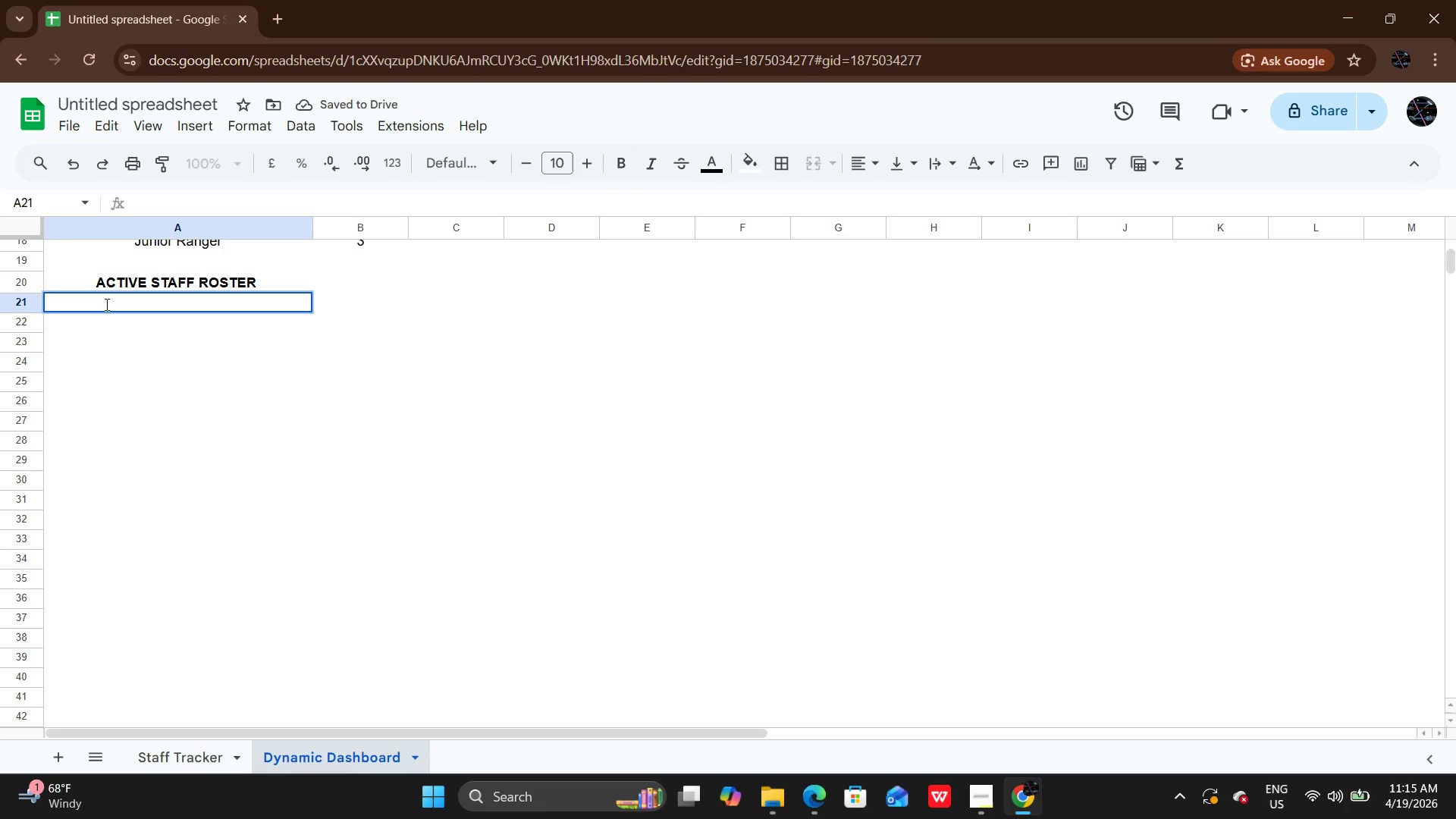 
type(=FILTER())
 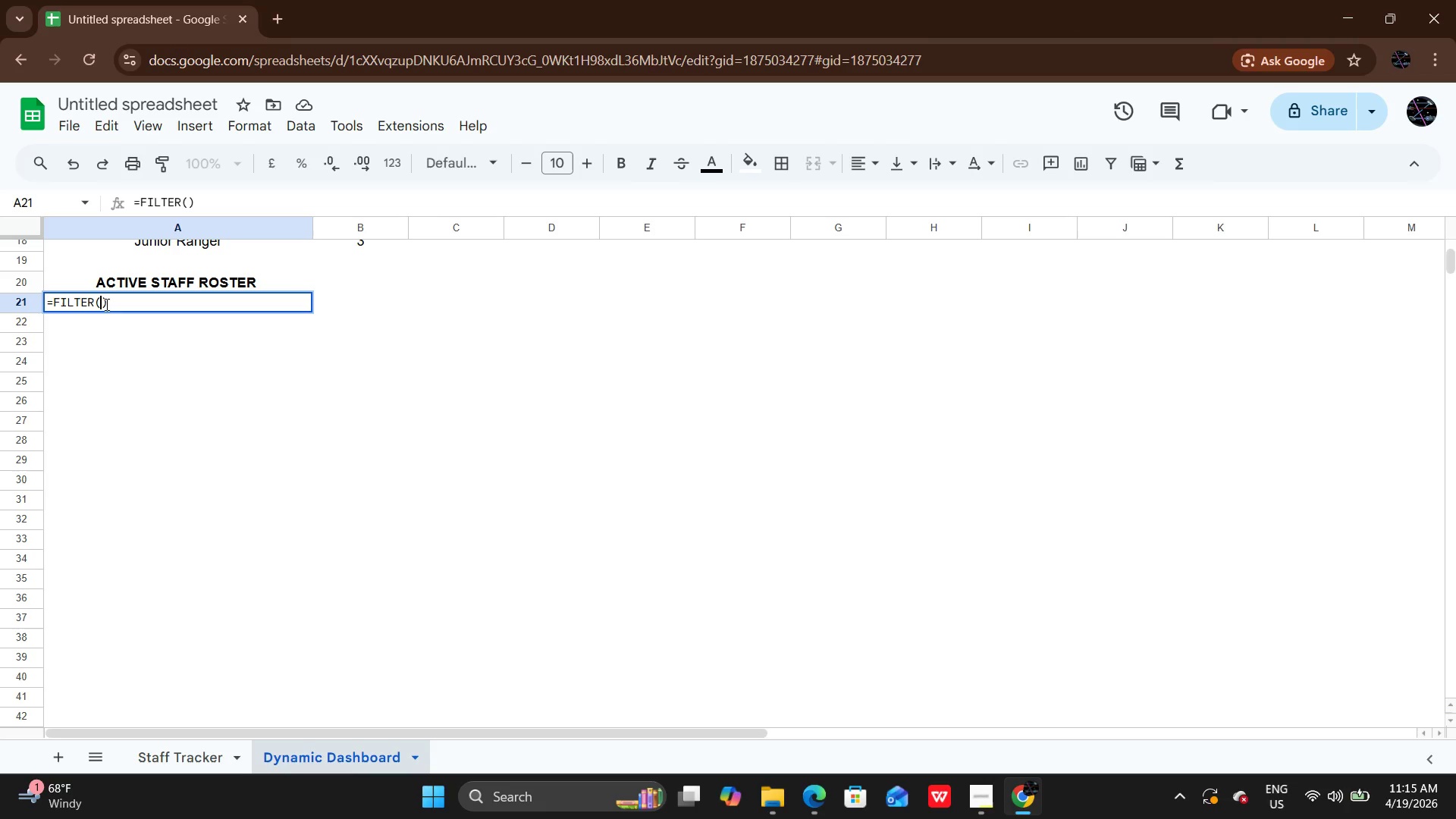 
key(ArrowLeft)
 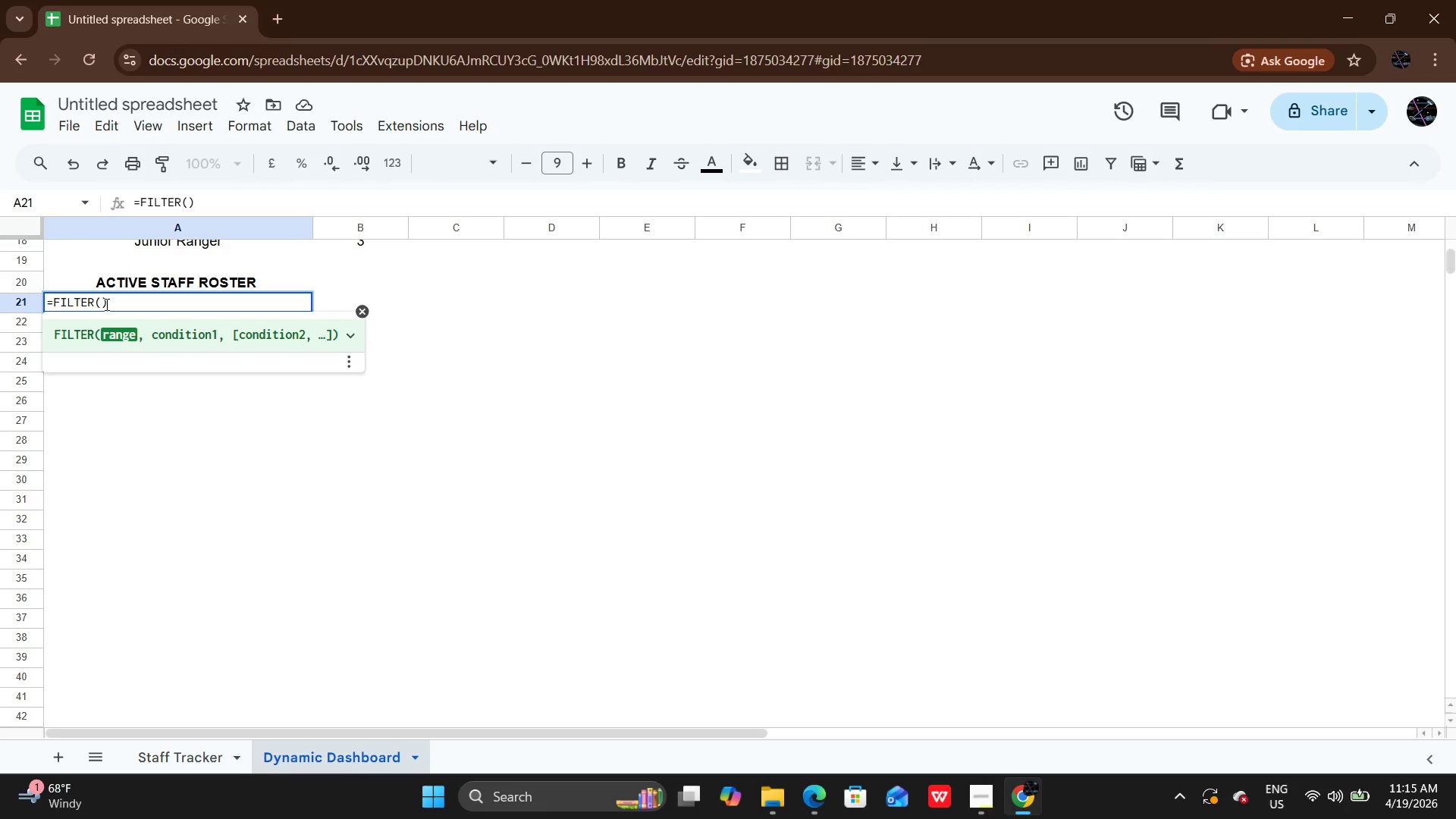 
key(Quote)
 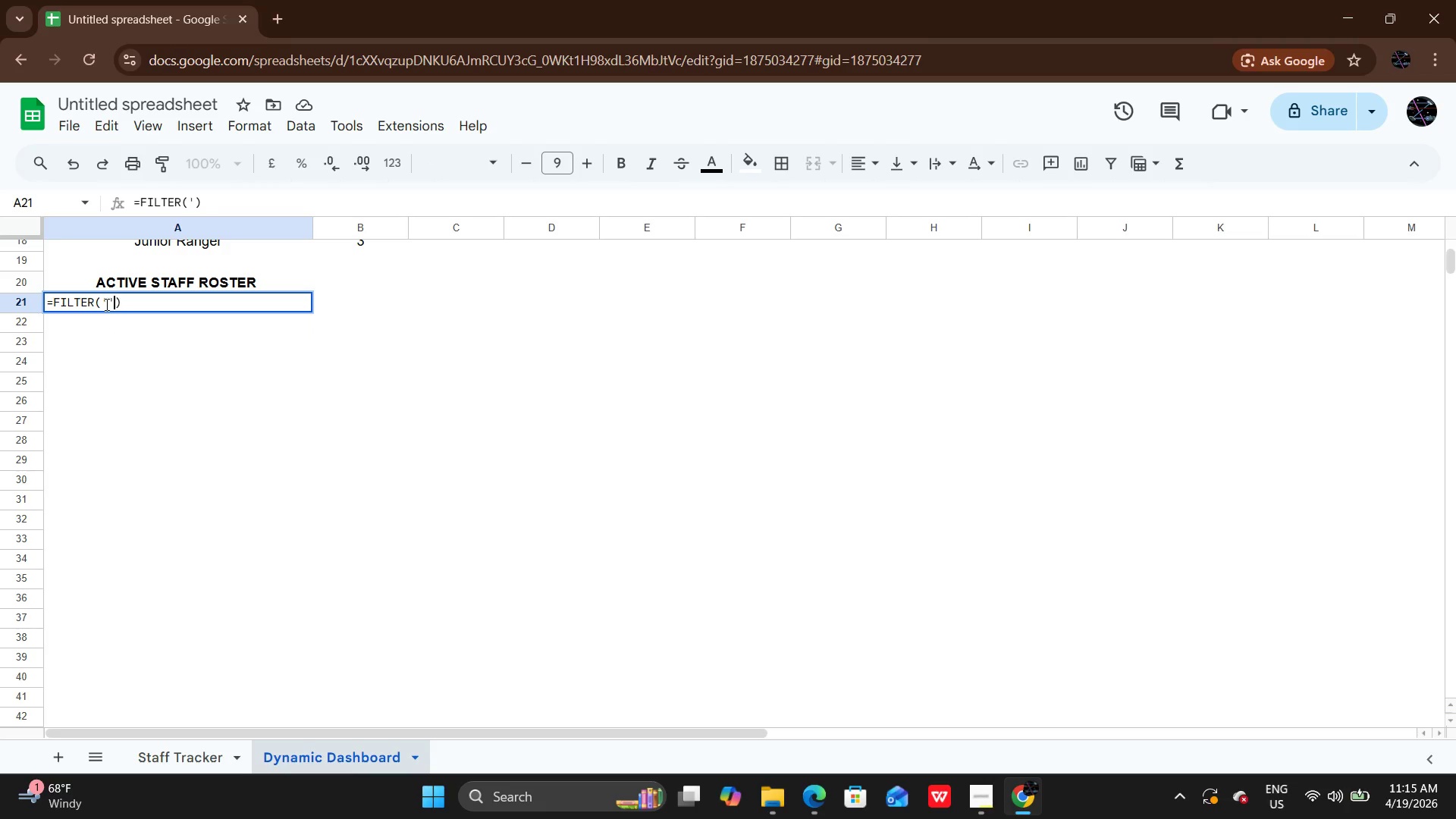 
key(Quote)
 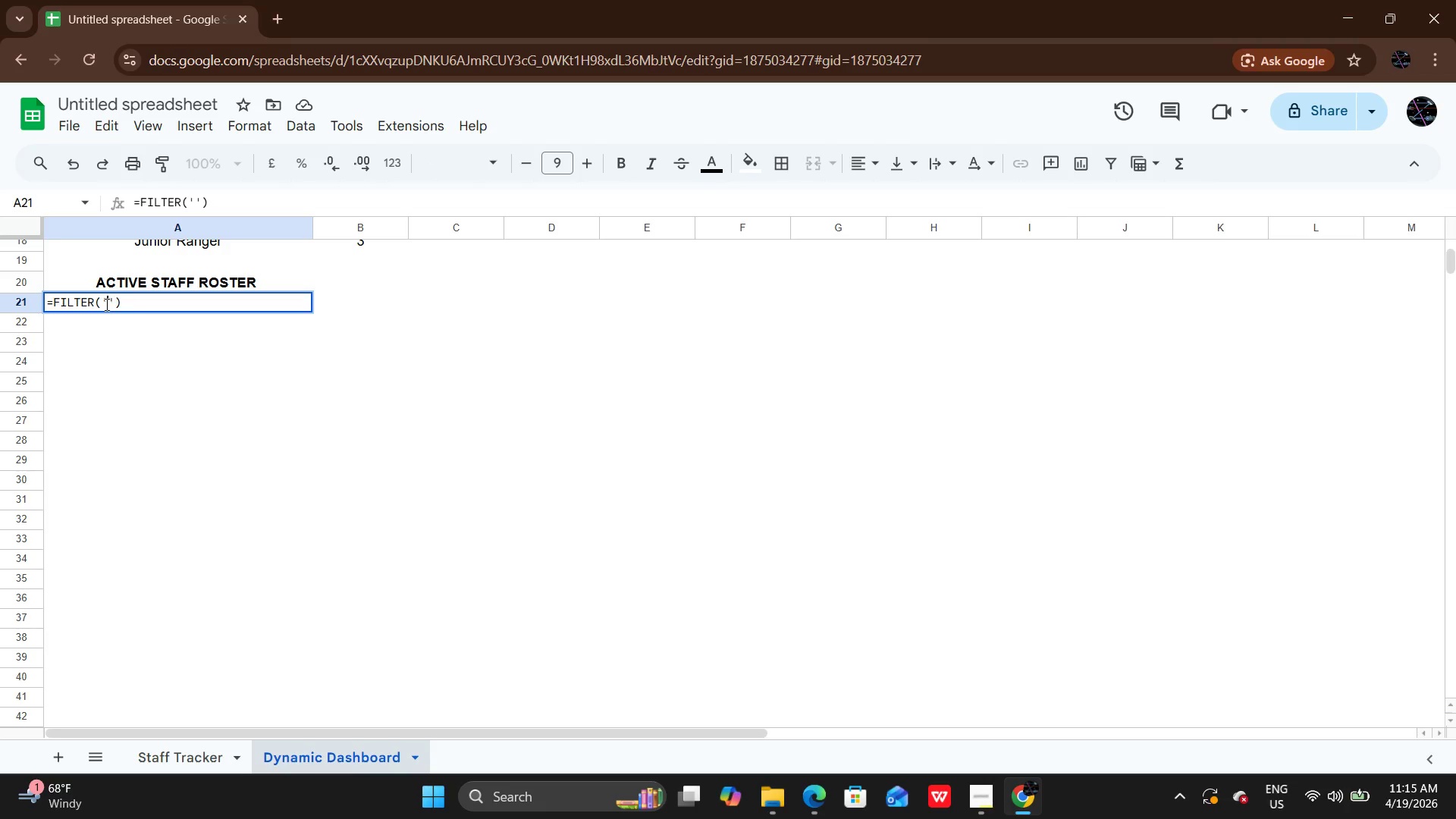 
key(ArrowLeft)
 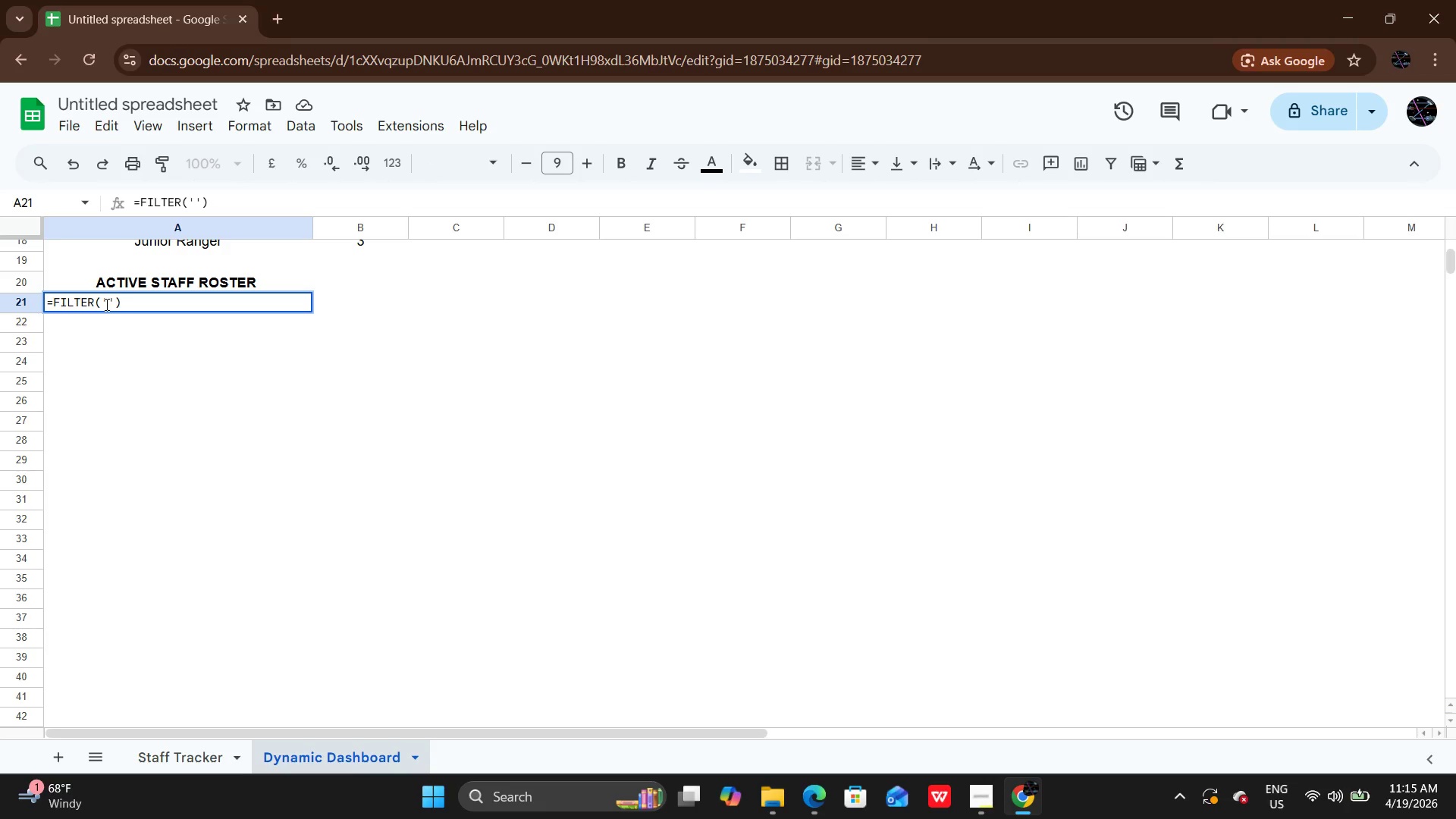 
type(Staff Traac==)
key(Backspace)
key(Backspace)
key(Backspace)
key(Backspace)
type(cker)
 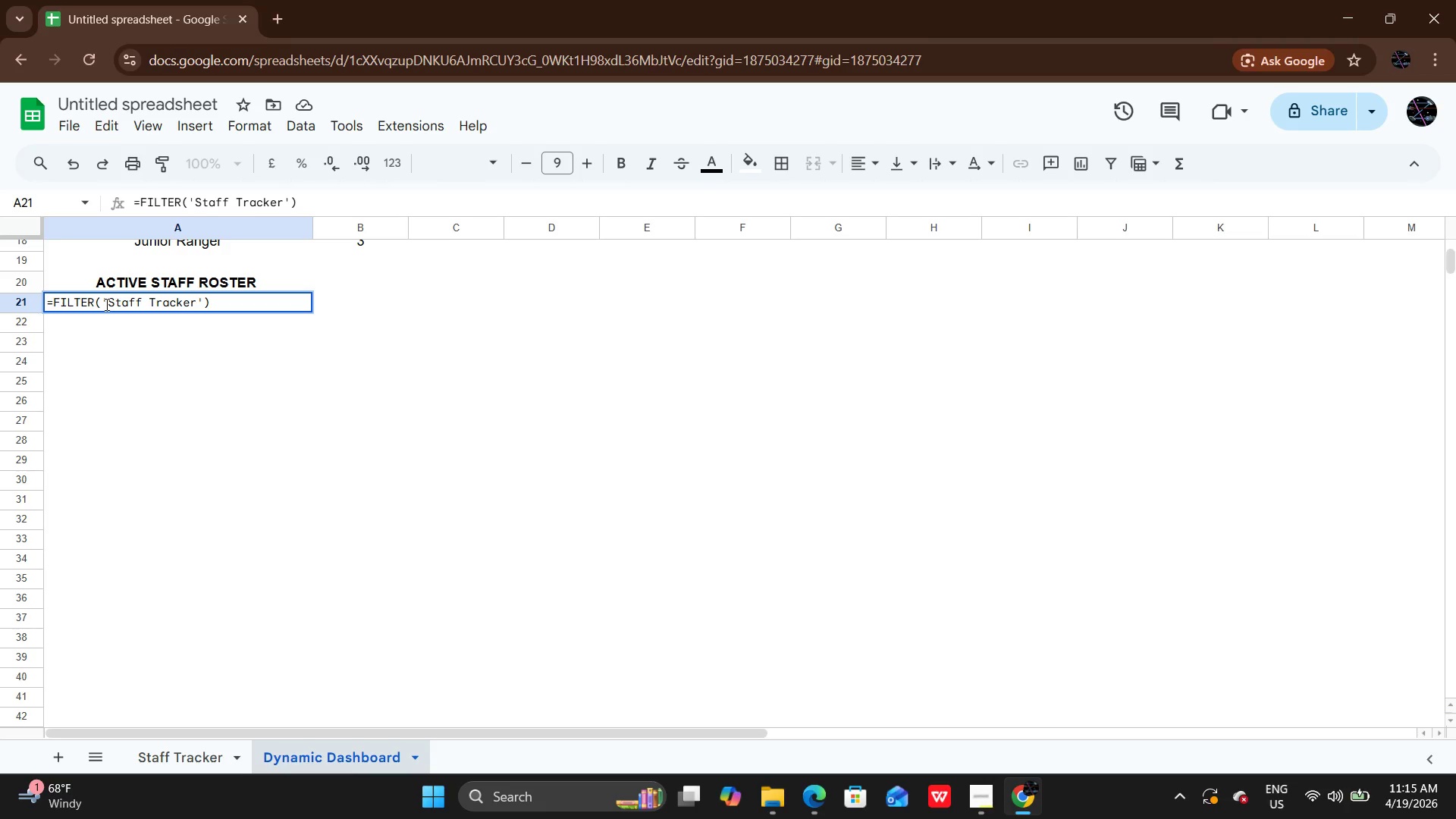 
key(ArrowRight)
 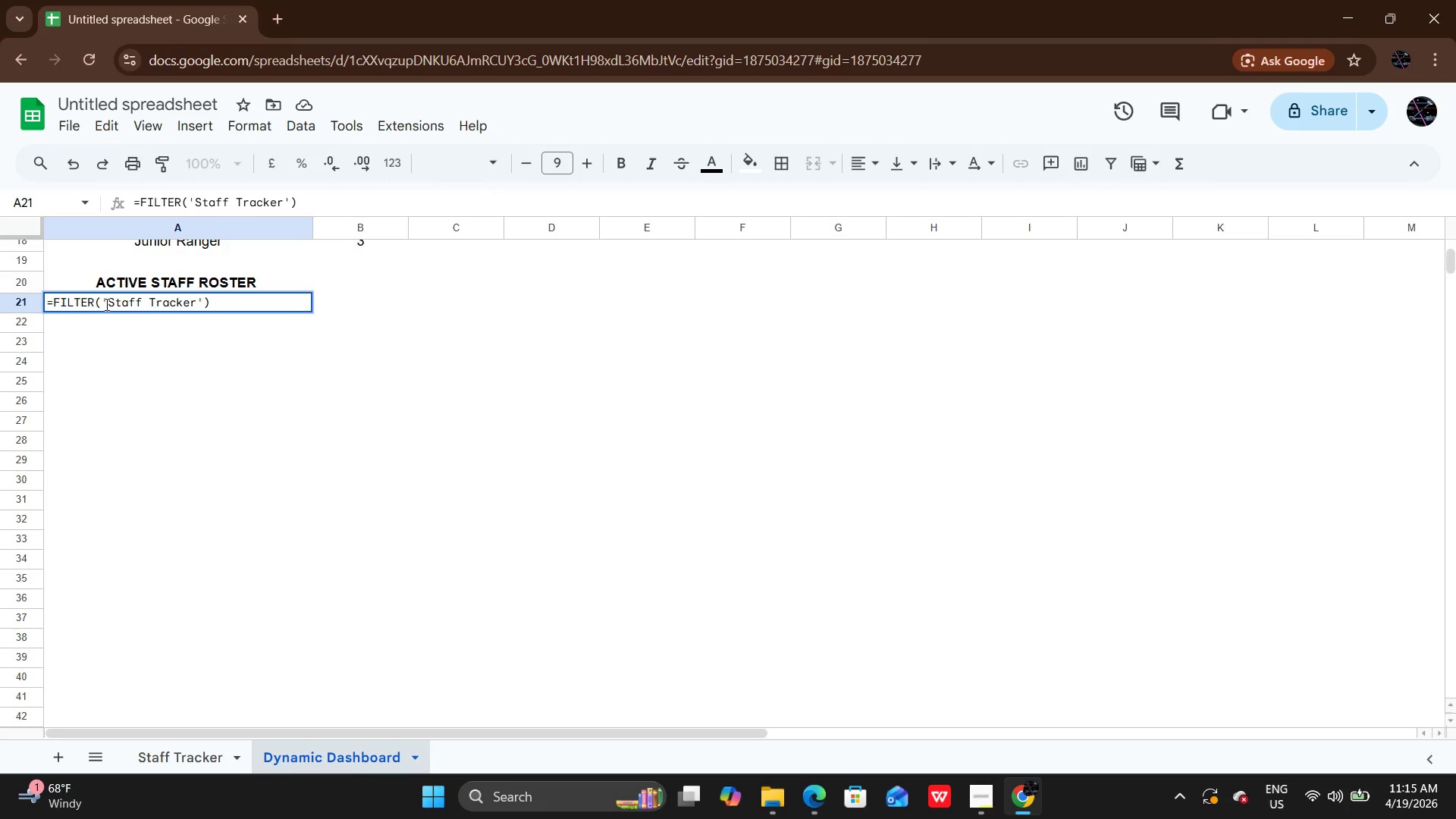 
type(!B2:K61, '')
 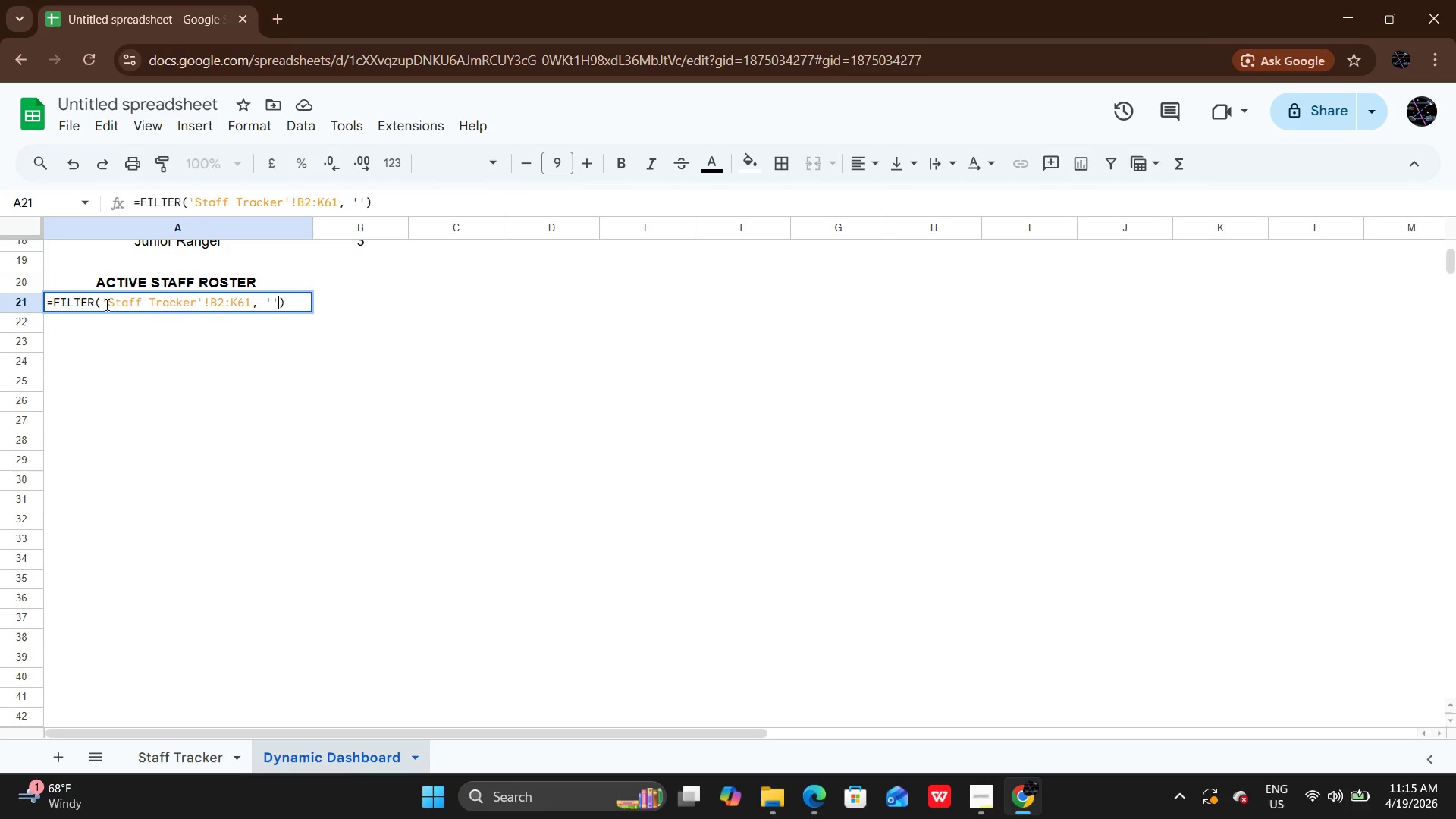 
key(ArrowLeft)
 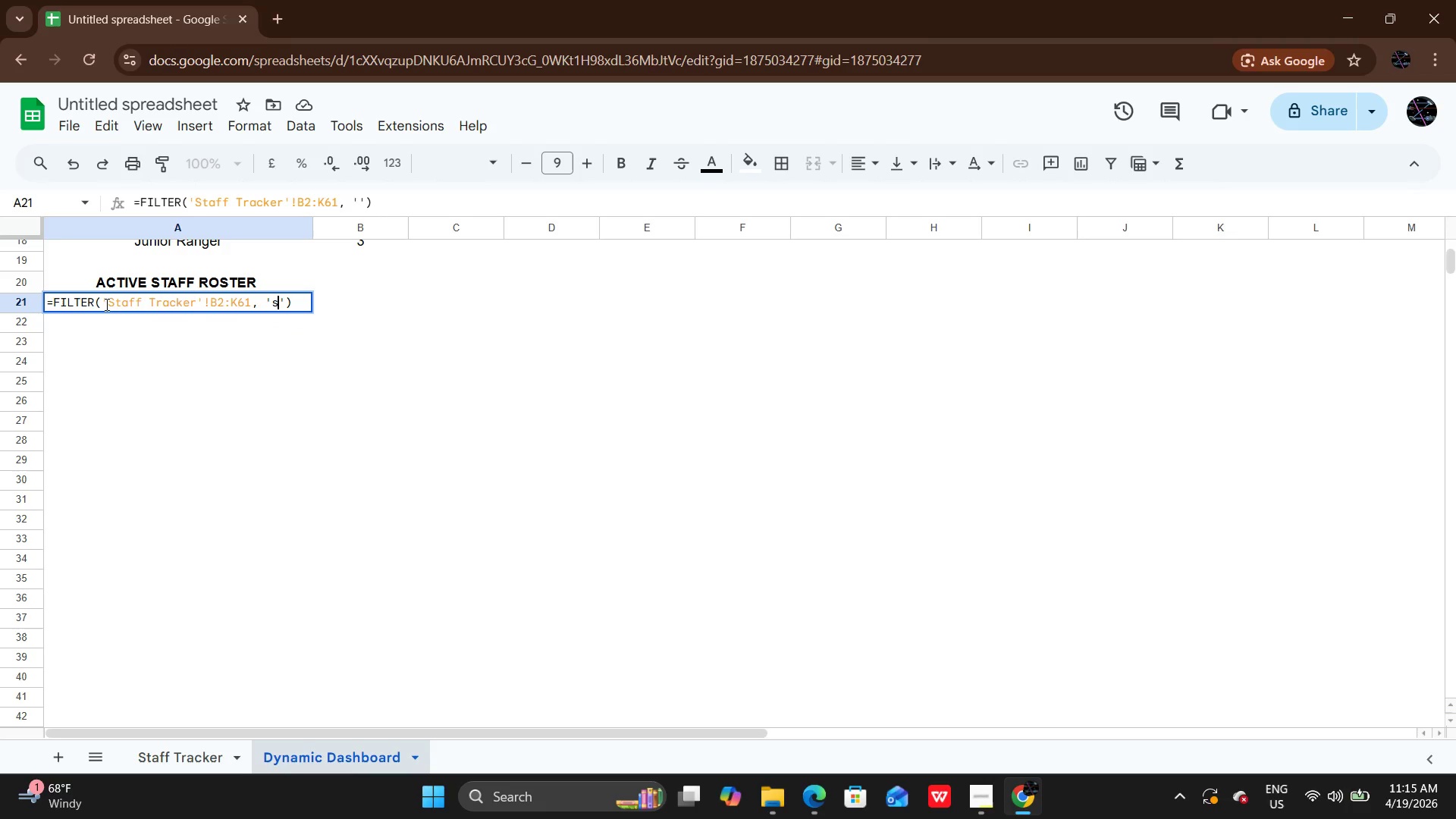 
type(s)
key(Backspace)
type(Staff Tracker)
 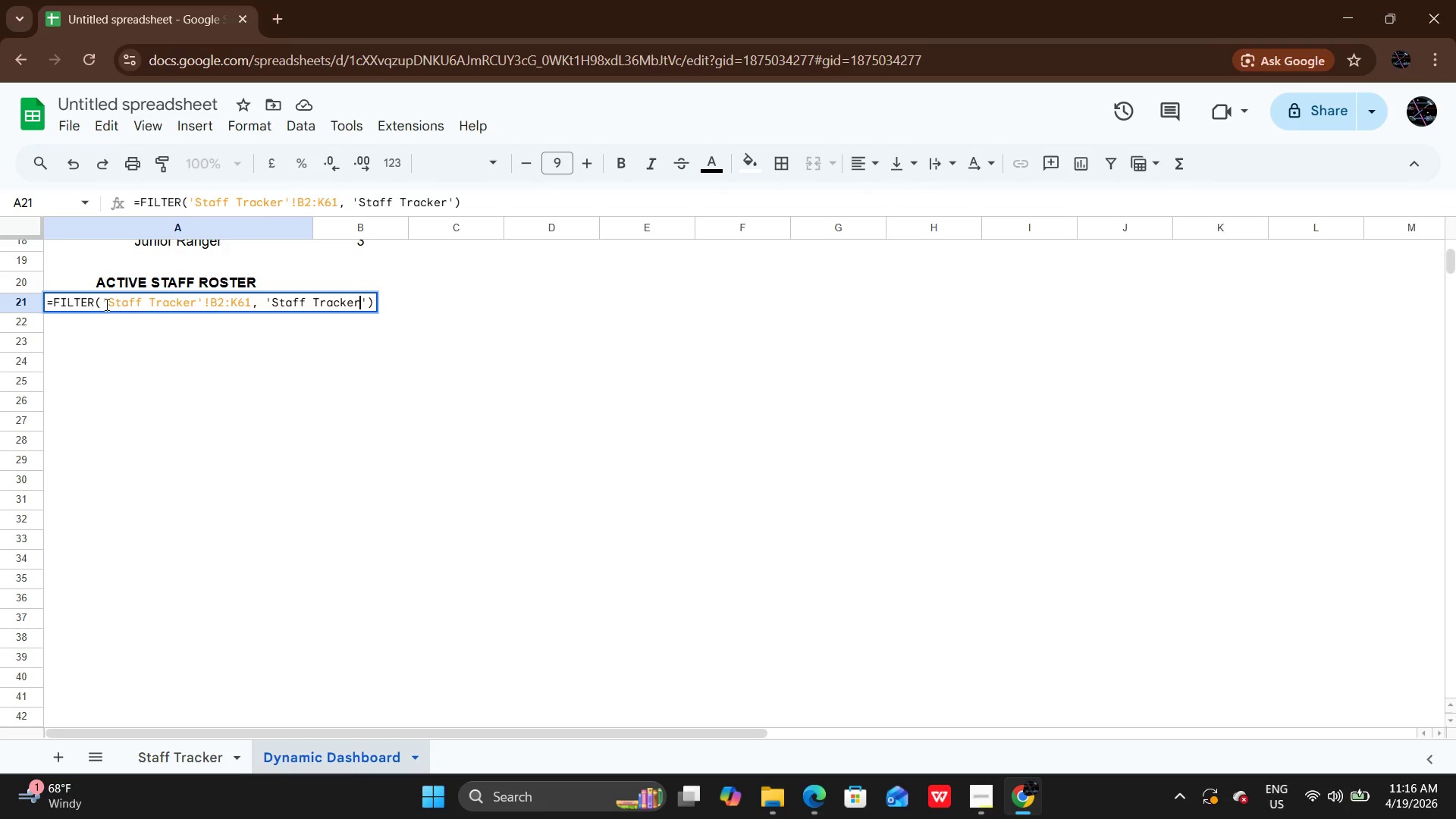 
key(ArrowRight)
 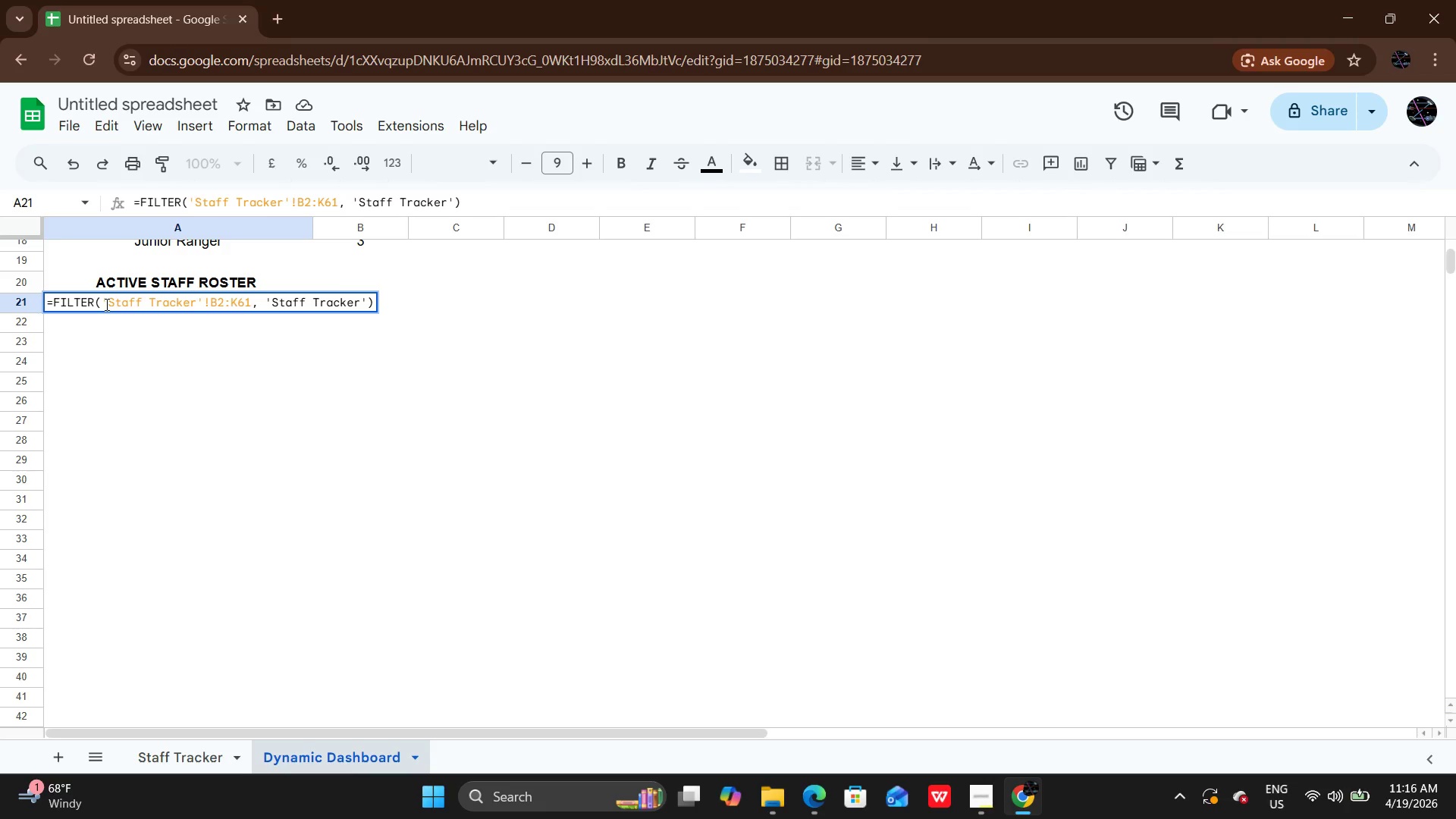 
type(!H2:H61= '')
 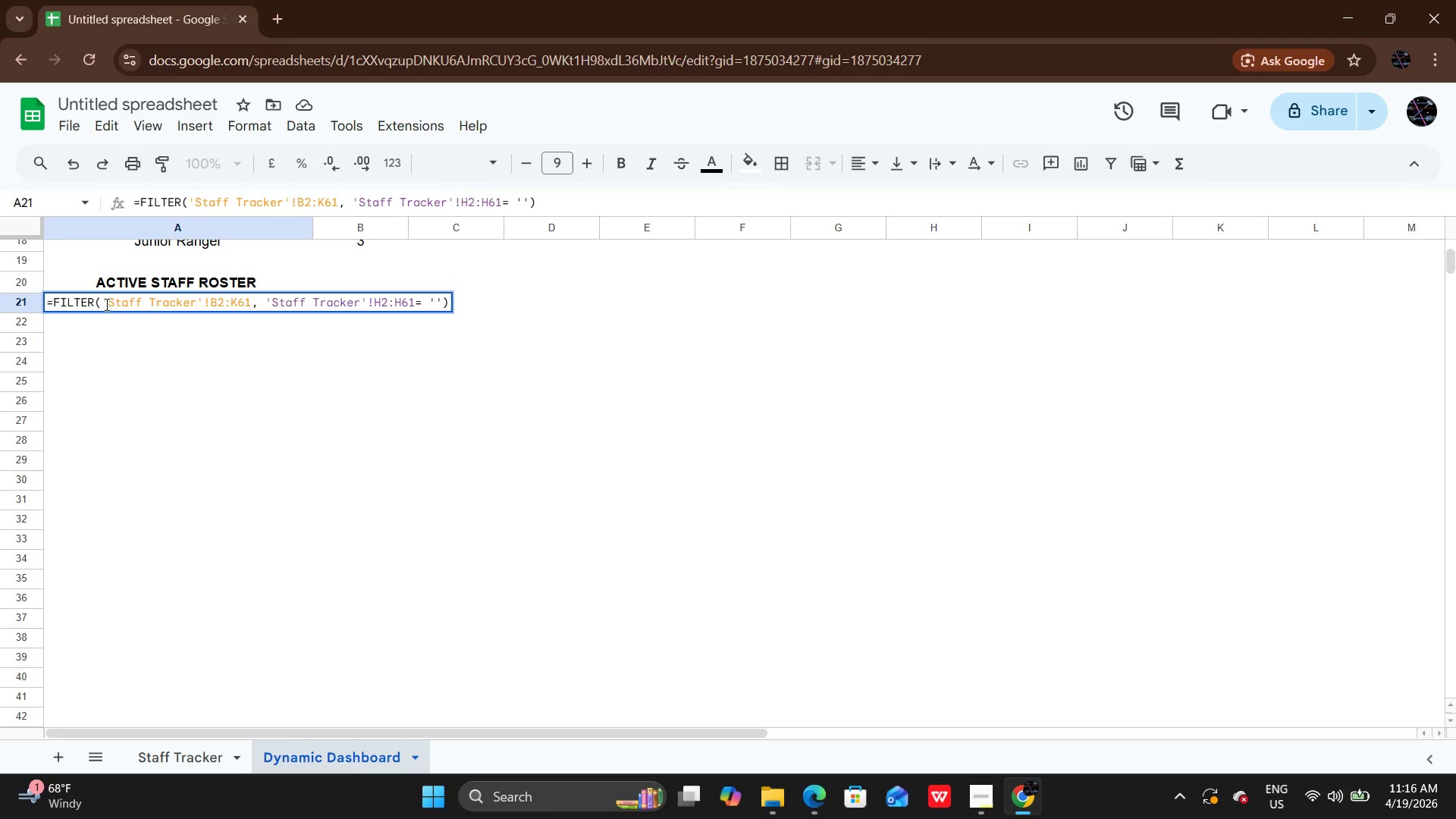 
key(ArrowLeft)
 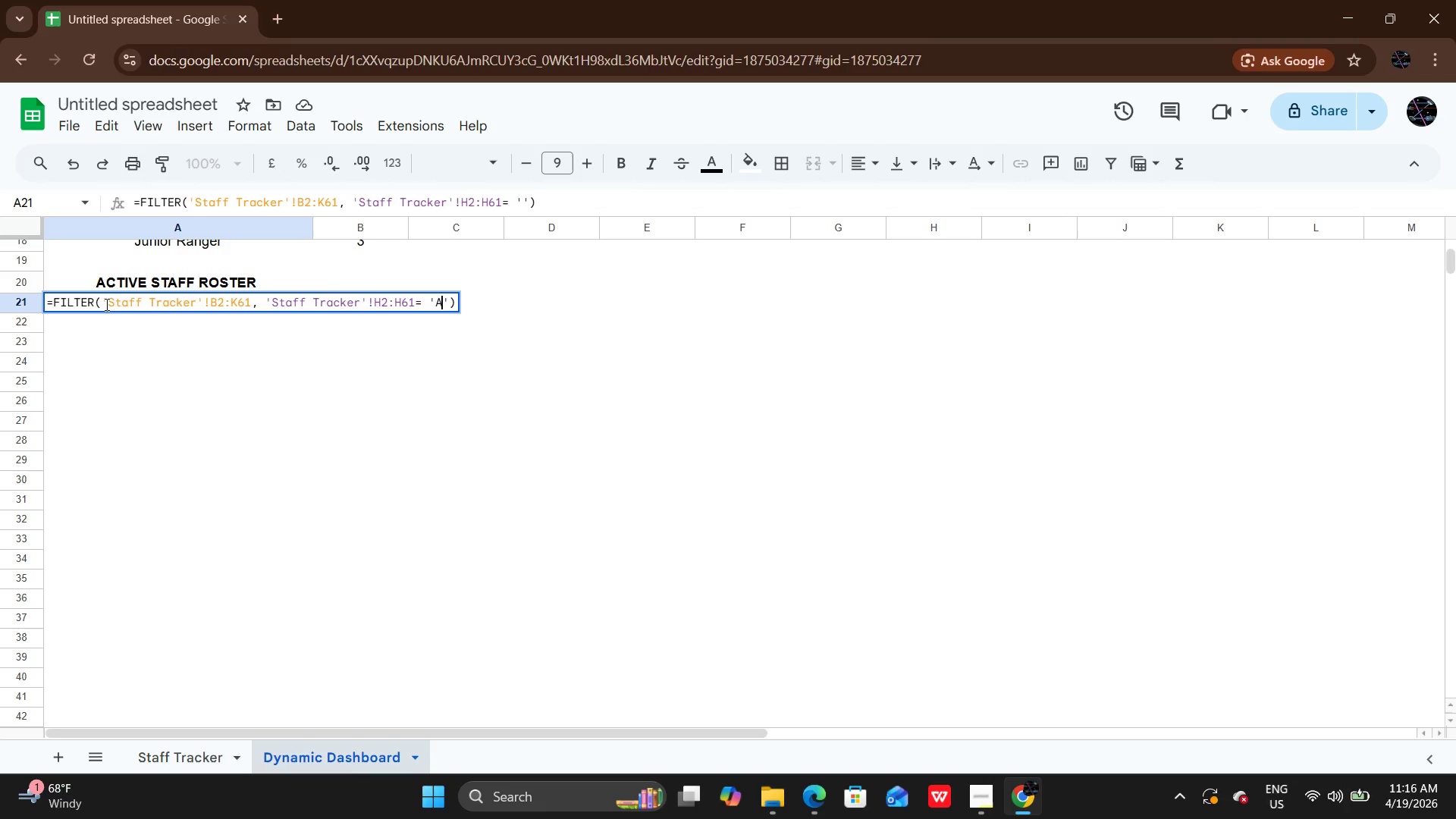 
type(Active)
 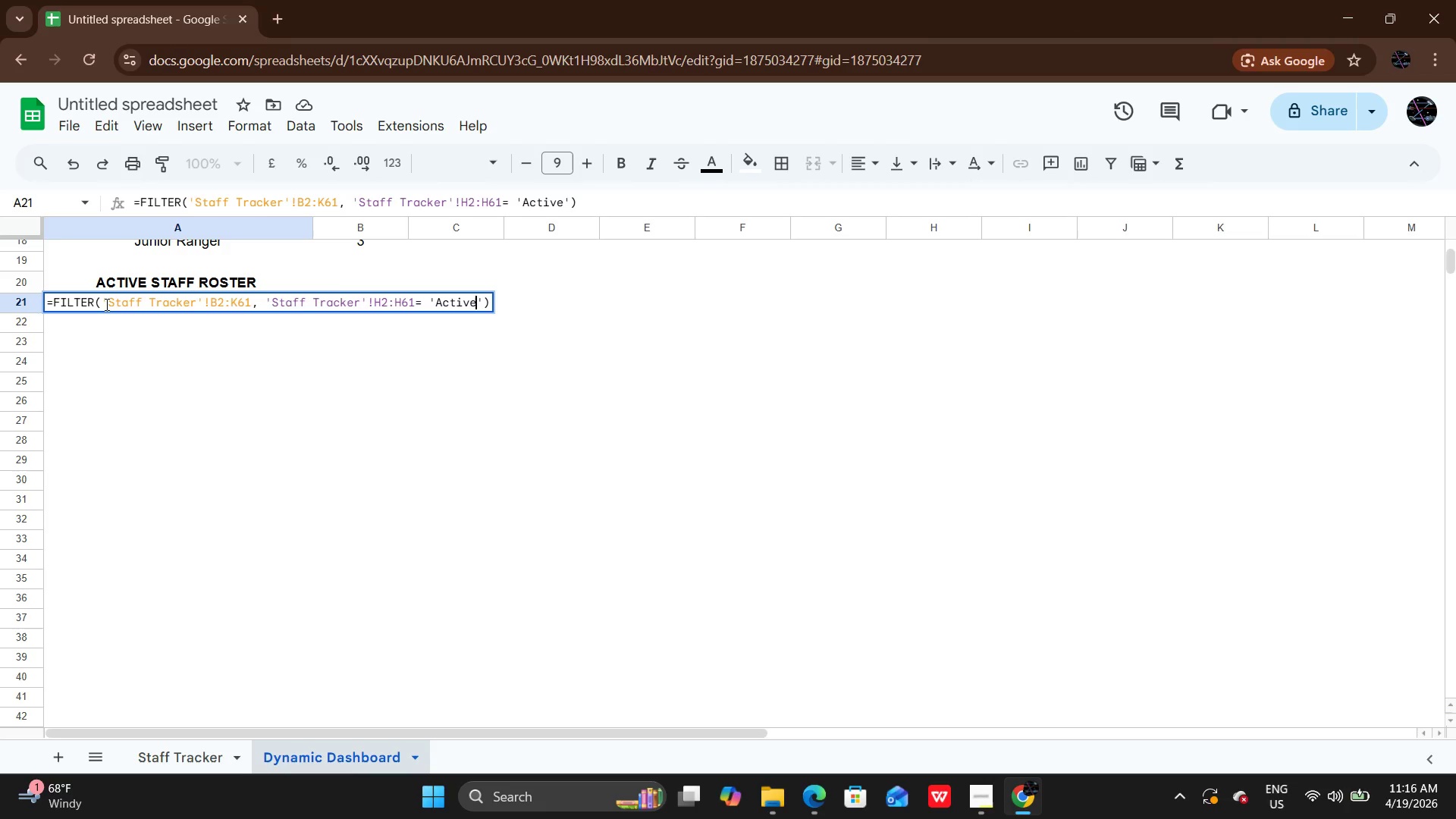 
key(ArrowRight)
 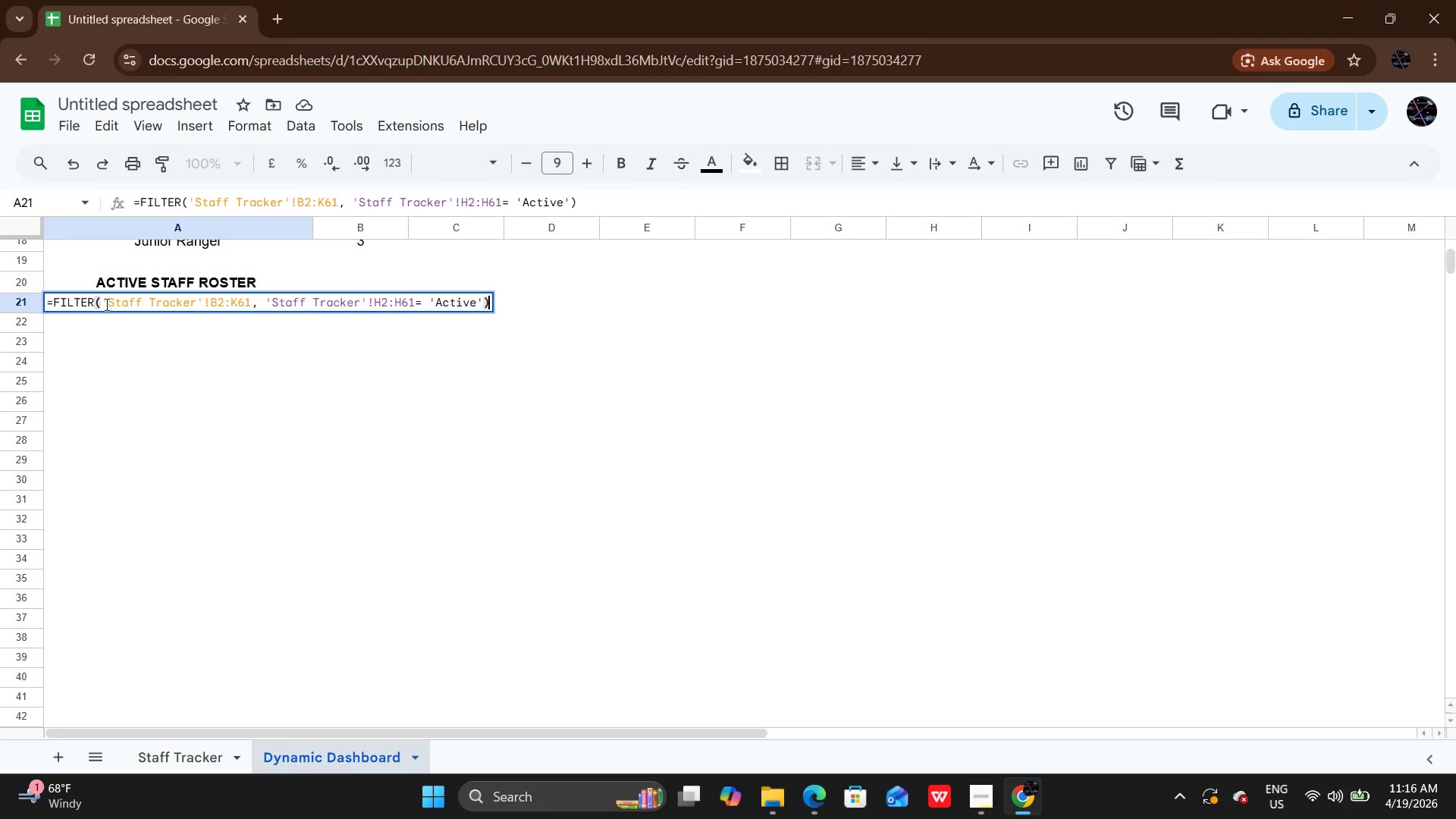 
key(ArrowRight)
 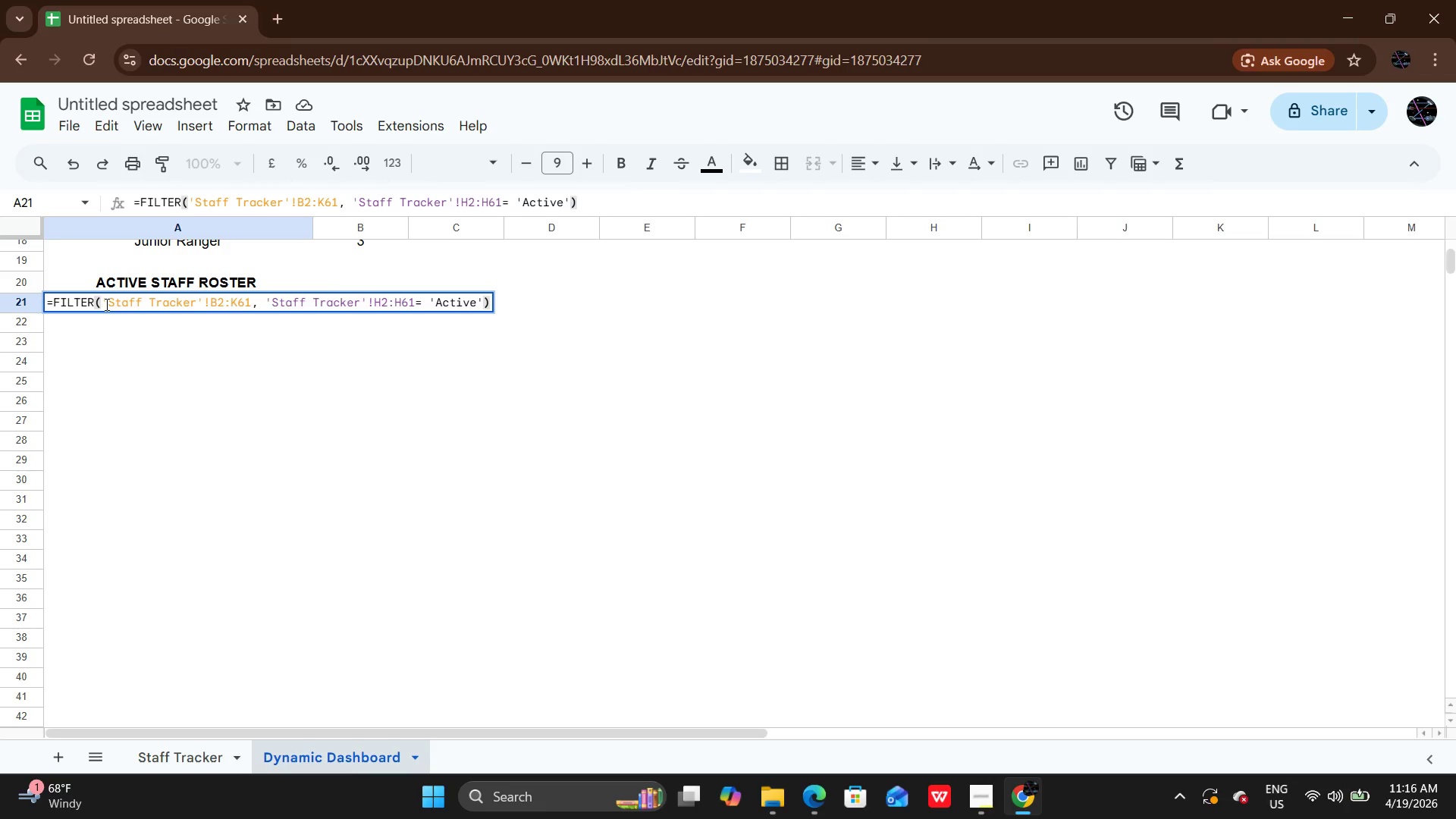 
key(ArrowRight)
 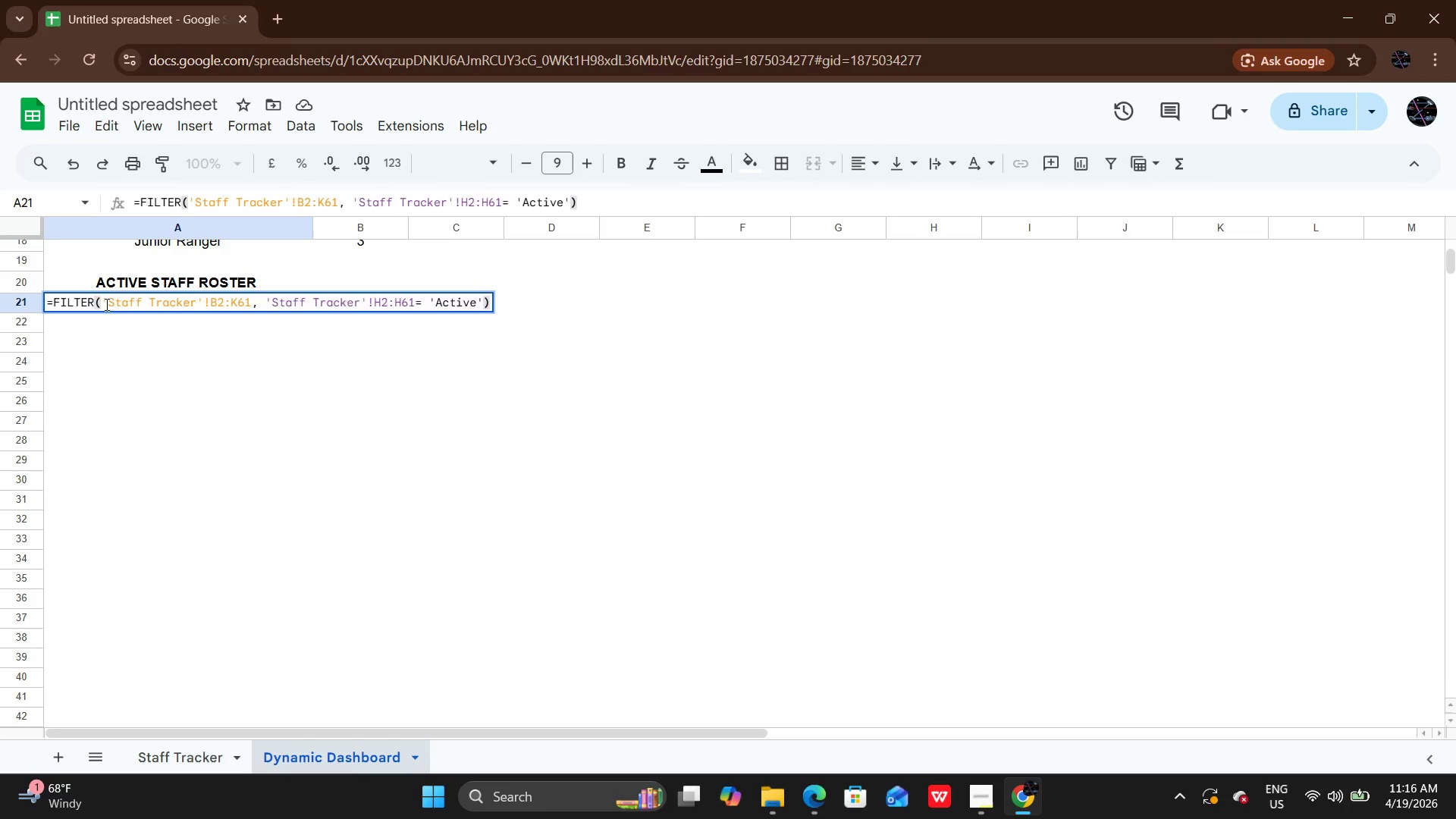 
key(Enter)
 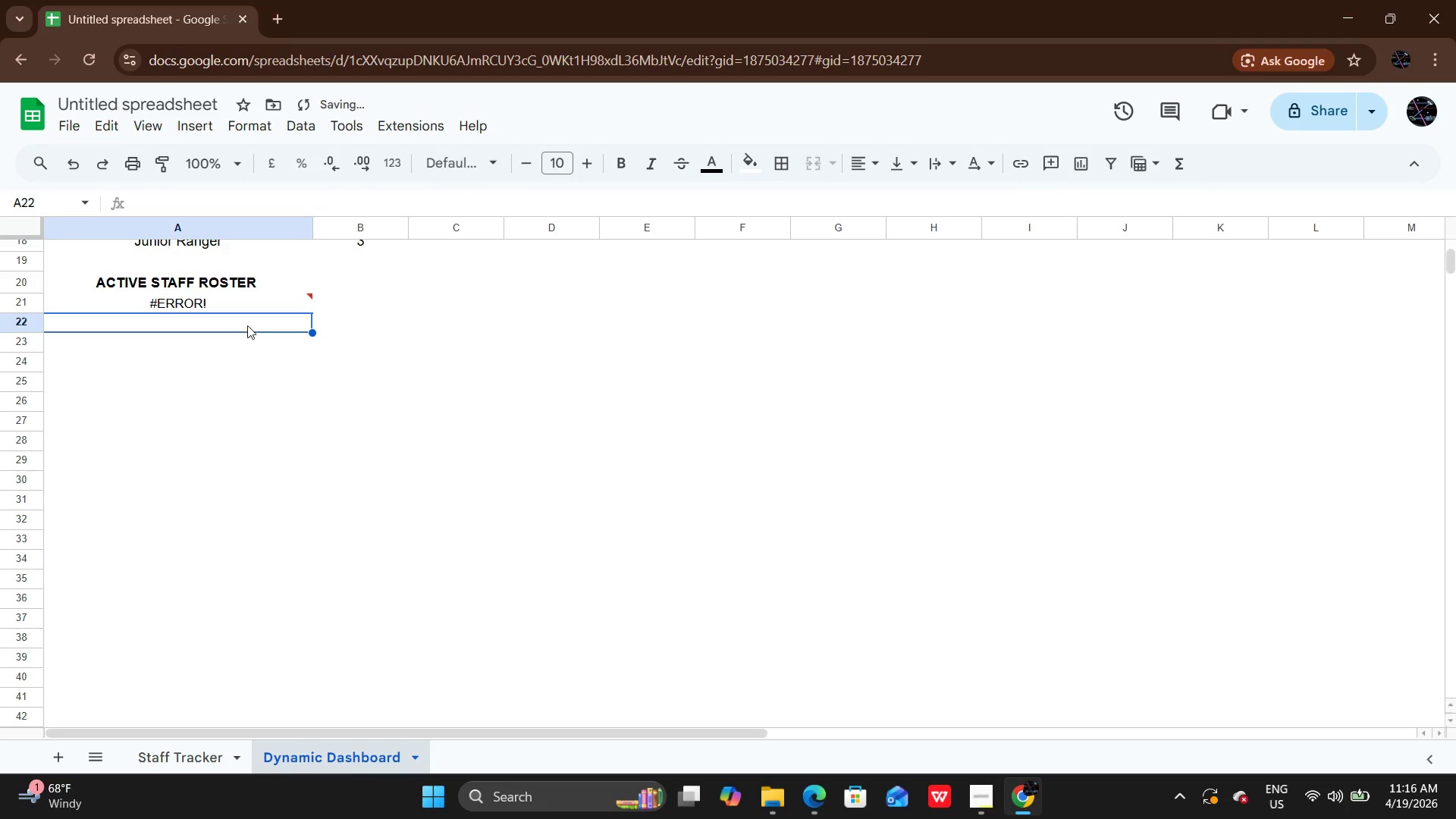 
left_click([246, 311])
 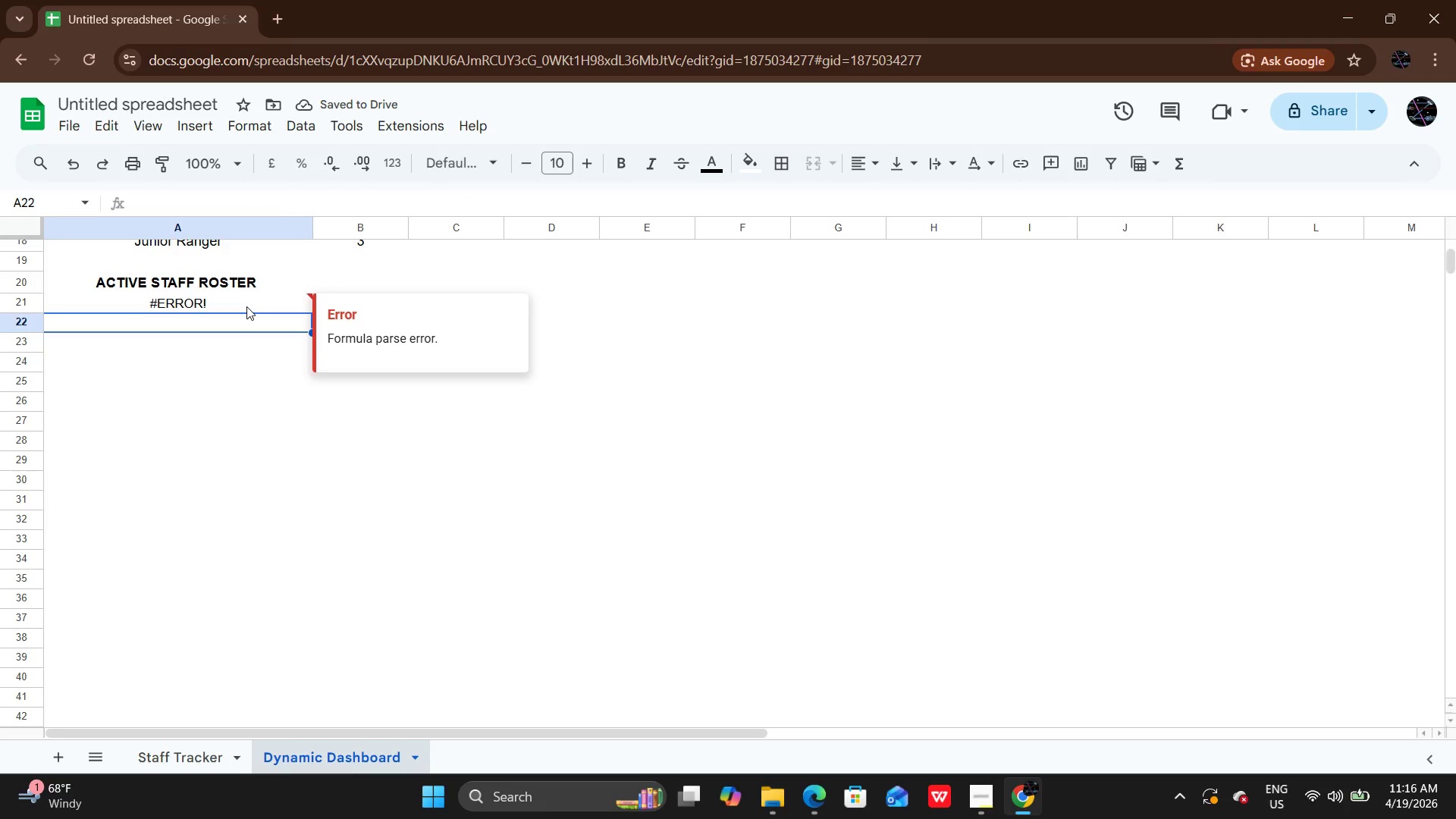 
double_click([246, 306])
 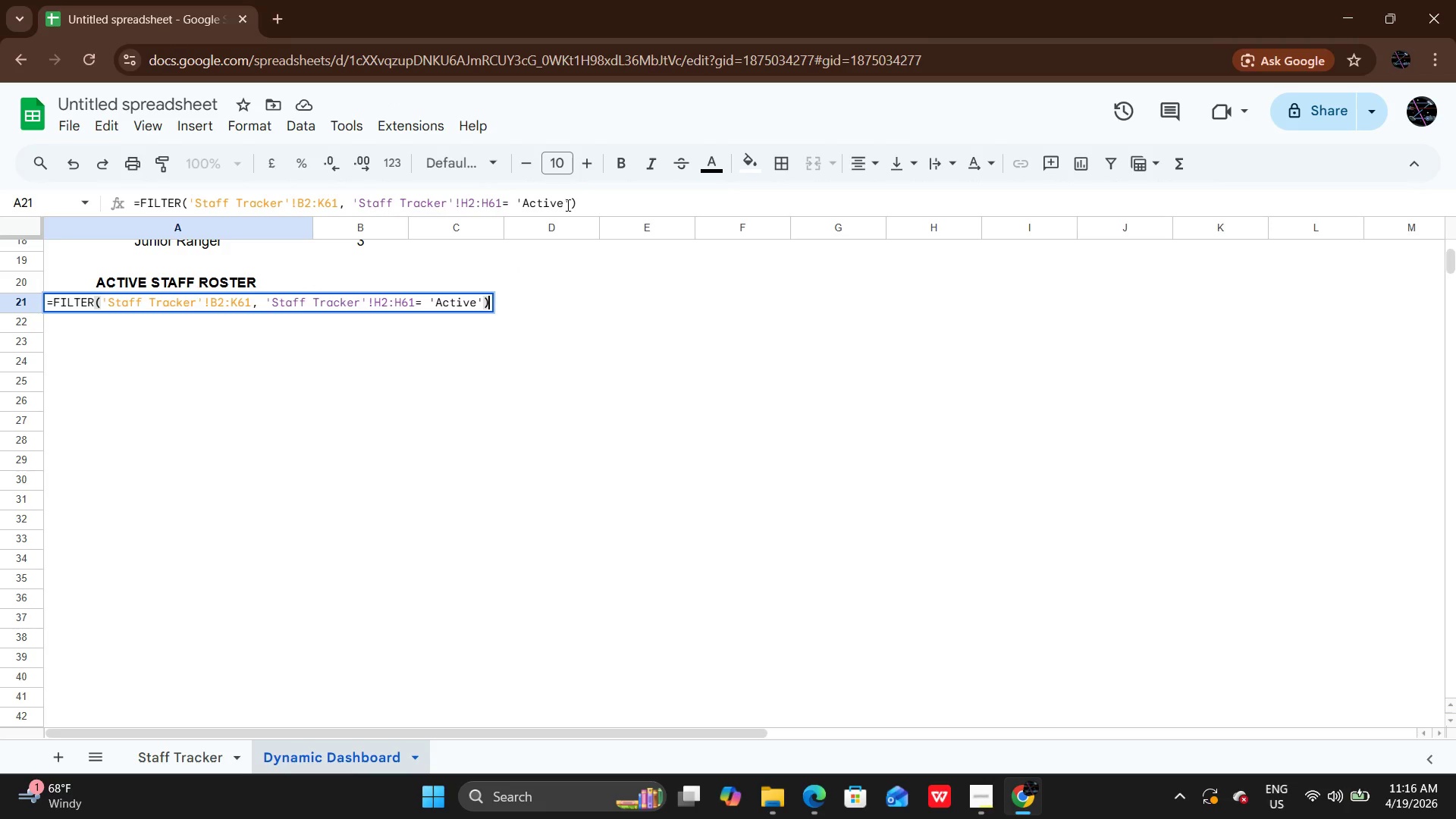 
left_click([571, 202])
 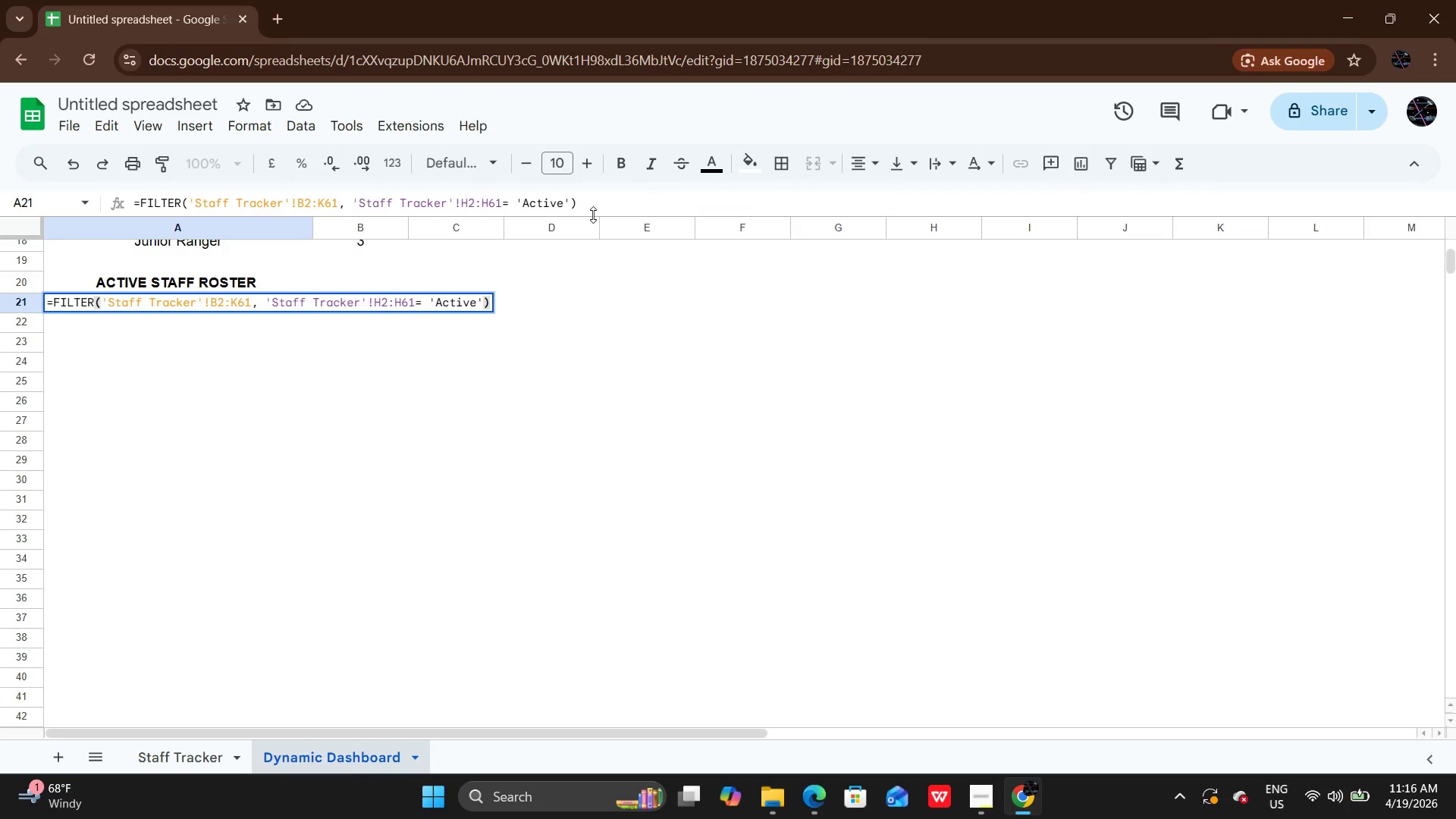 
key(Backspace)
 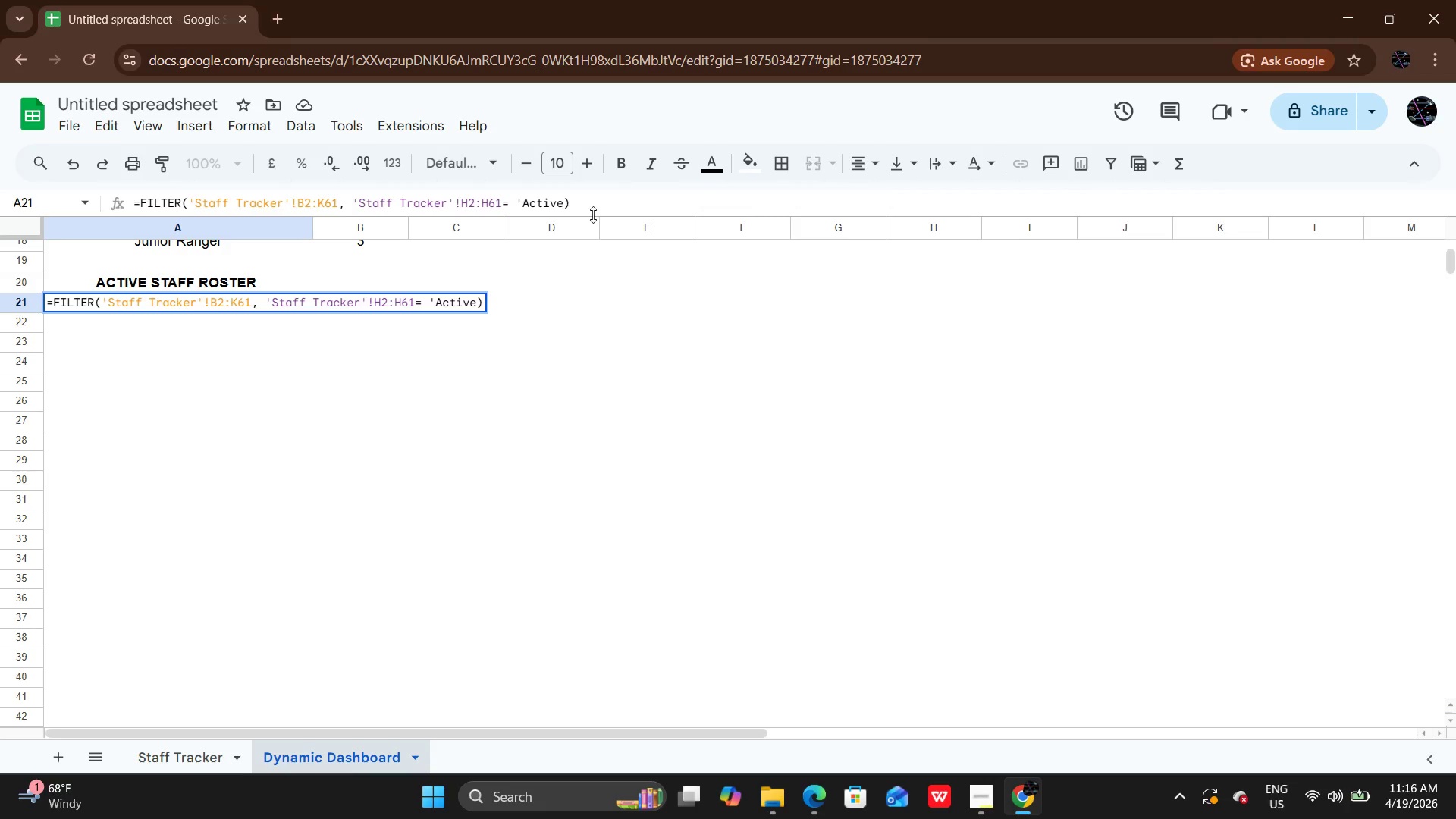 
key(Shift+Quote)
 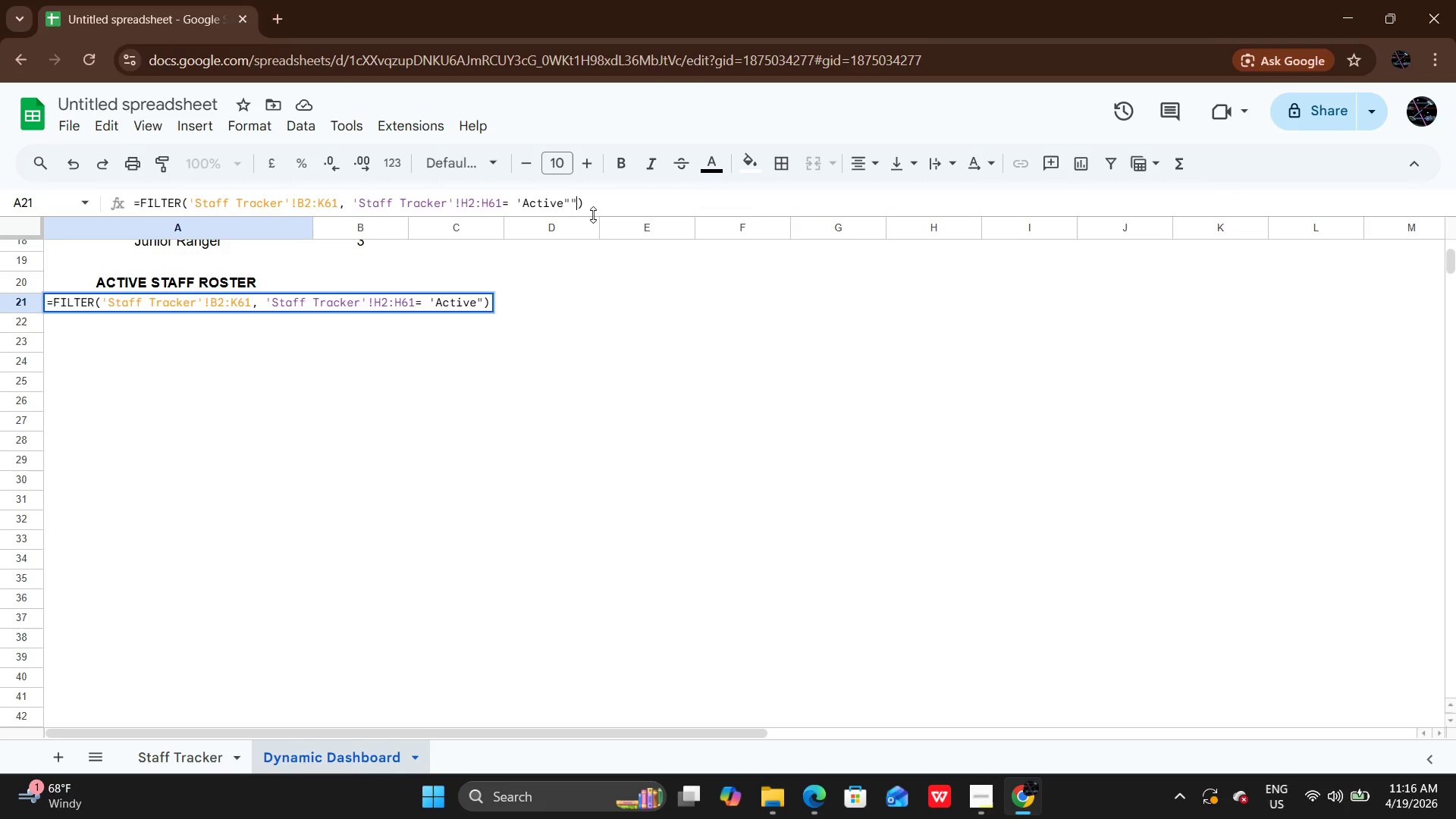 
key(Shift+Quote)
 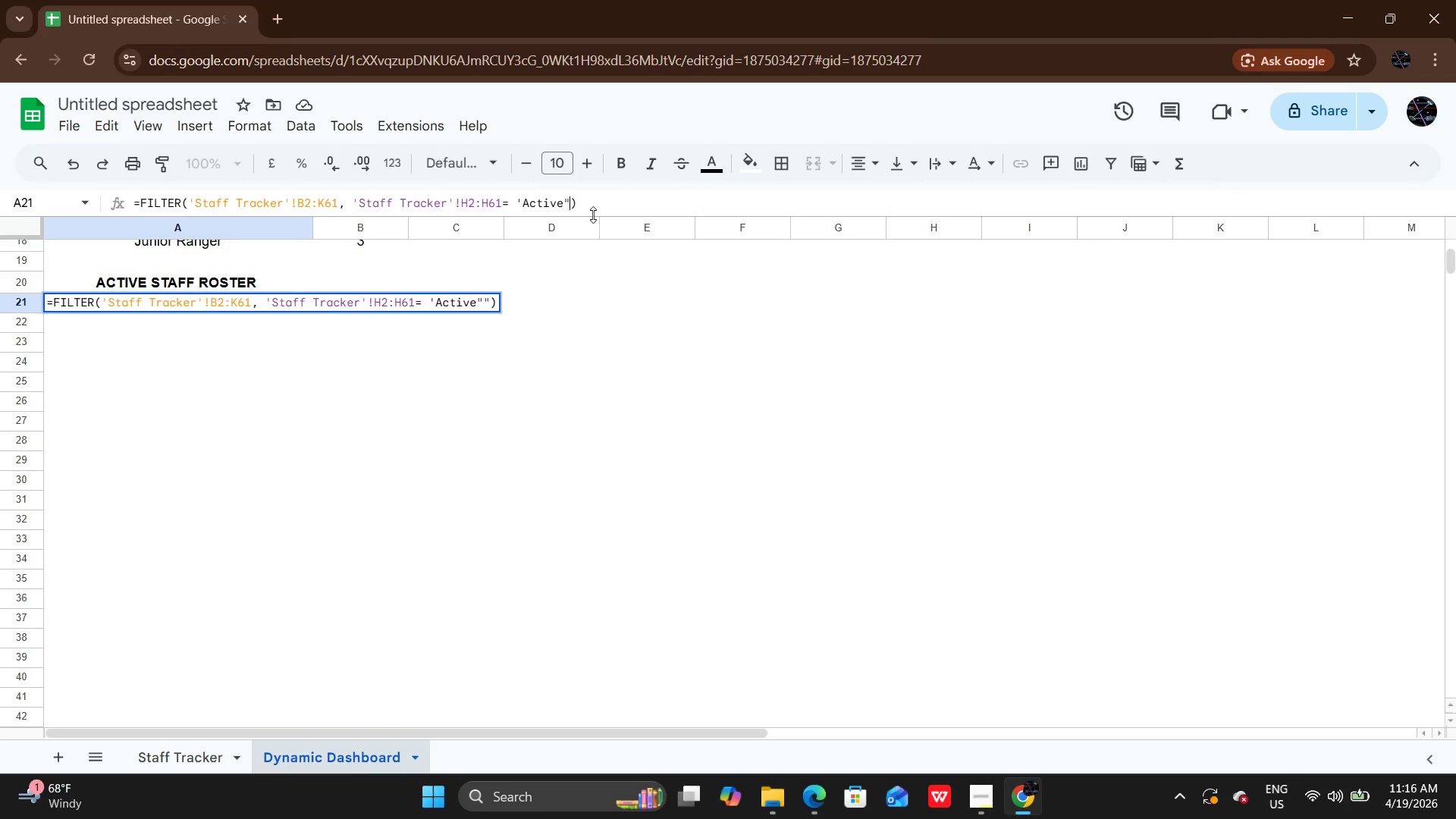 
key(Backspace)
 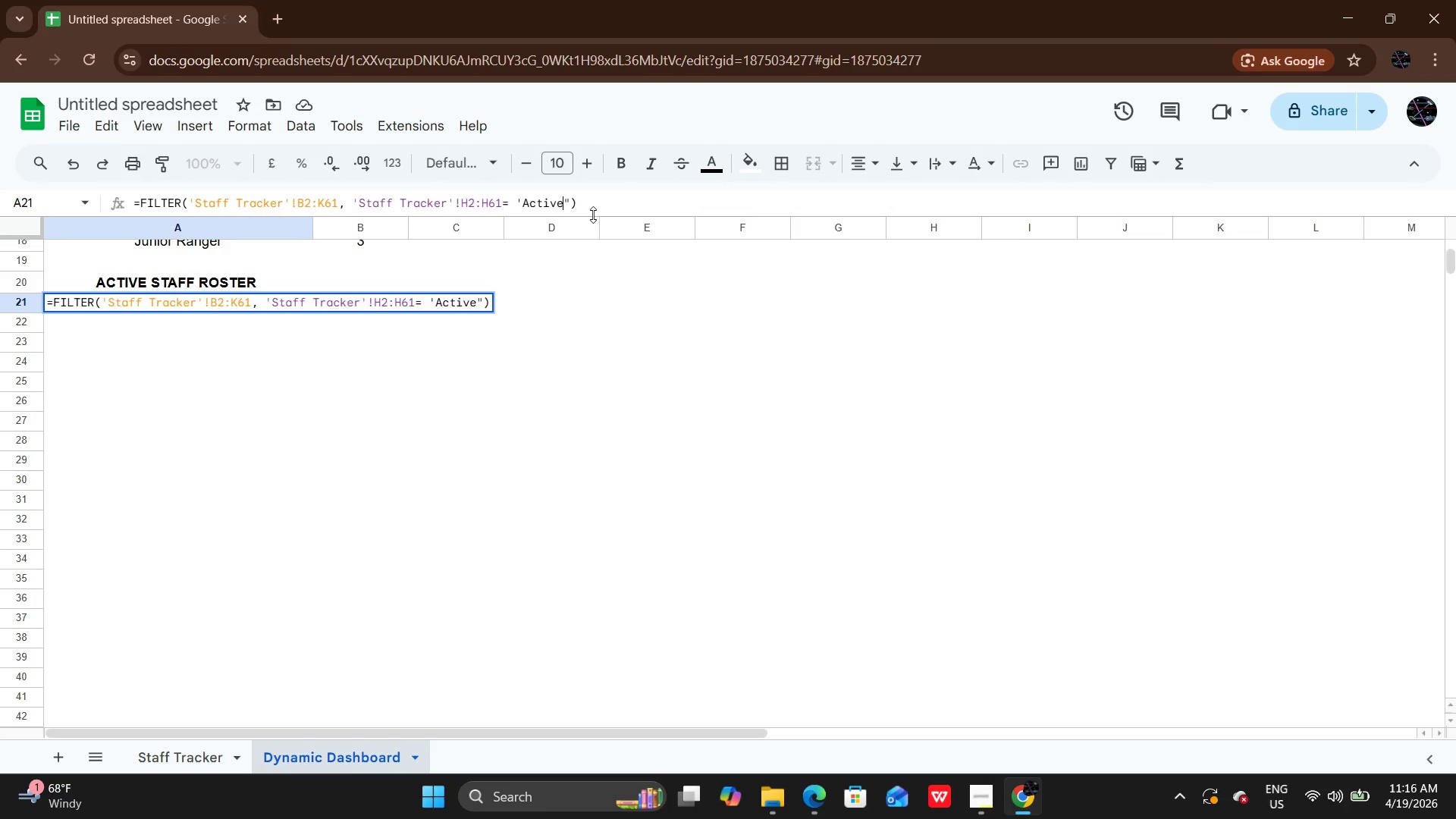 
key(ArrowLeft)
 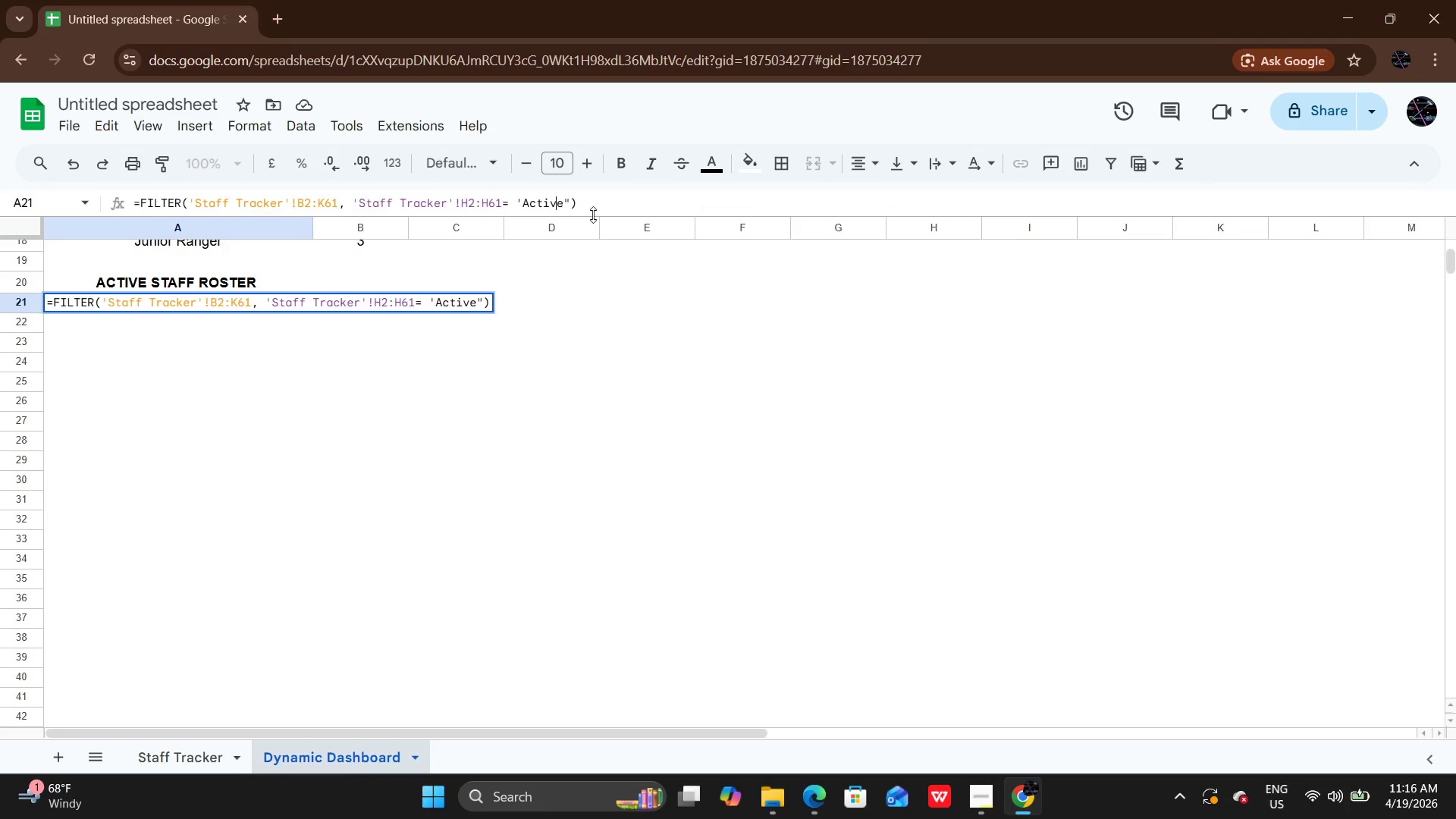 
key(ArrowLeft)
 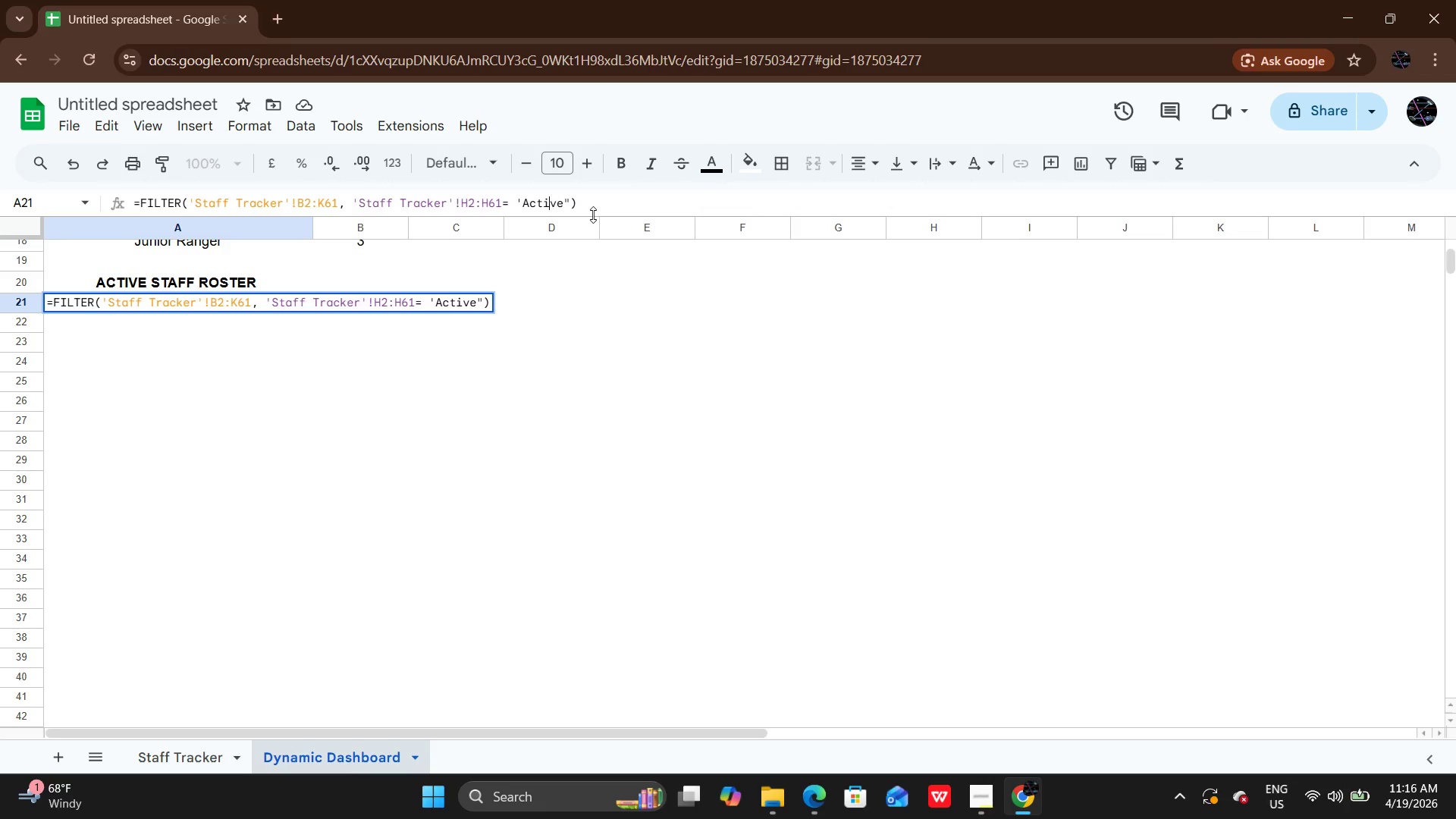 
key(ArrowLeft)
 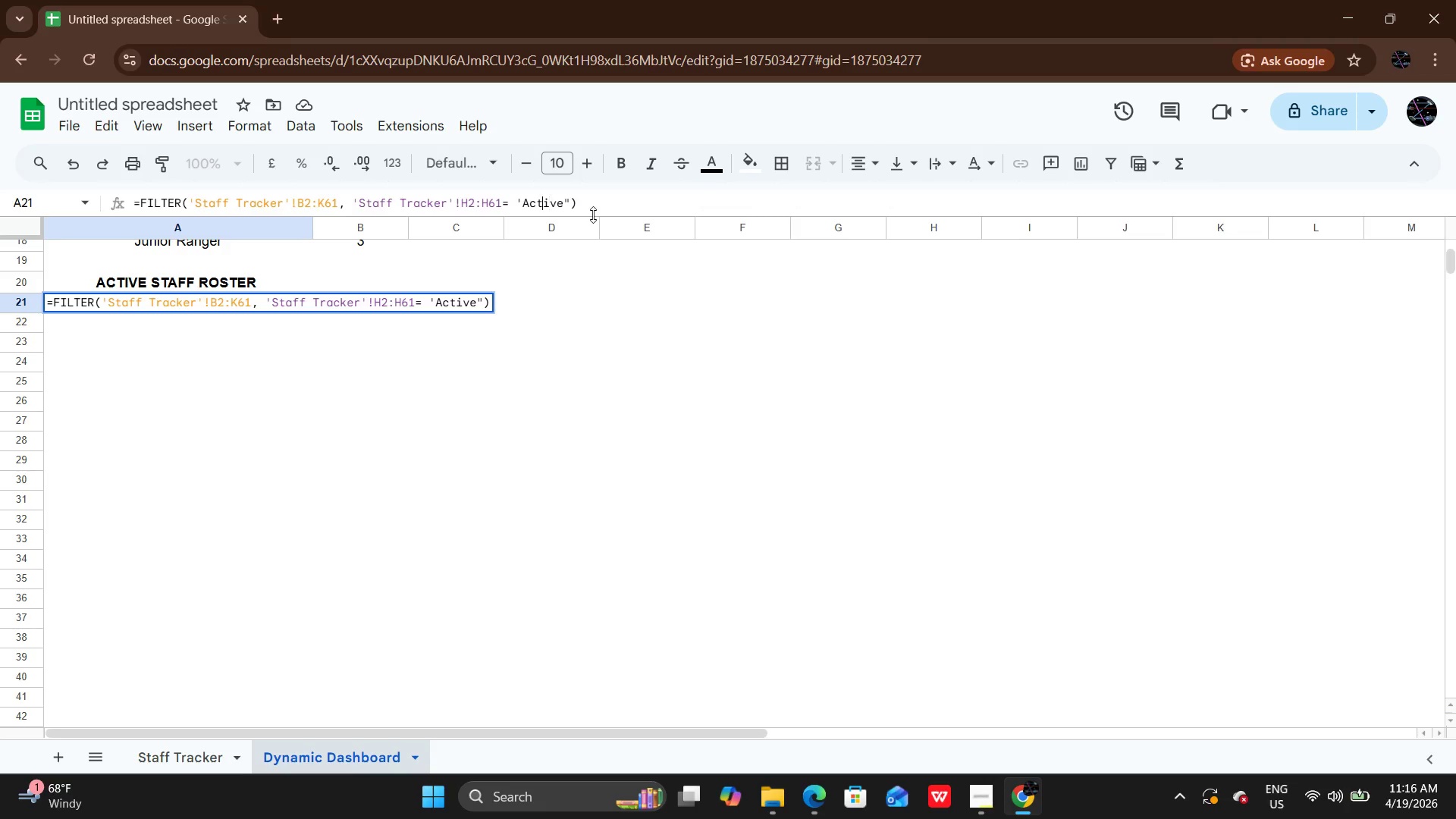 
key(ArrowLeft)
 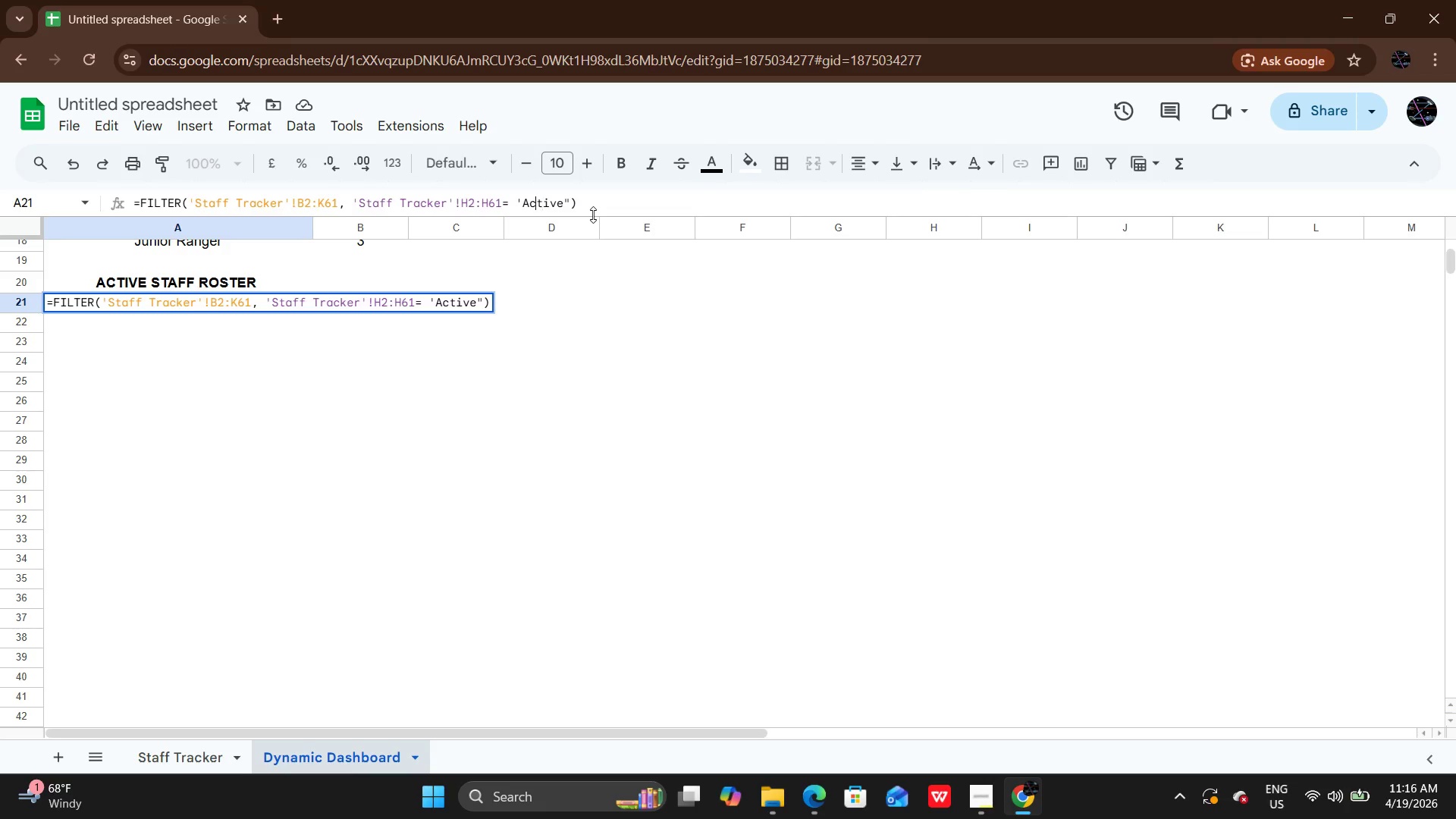 
key(ArrowLeft)
 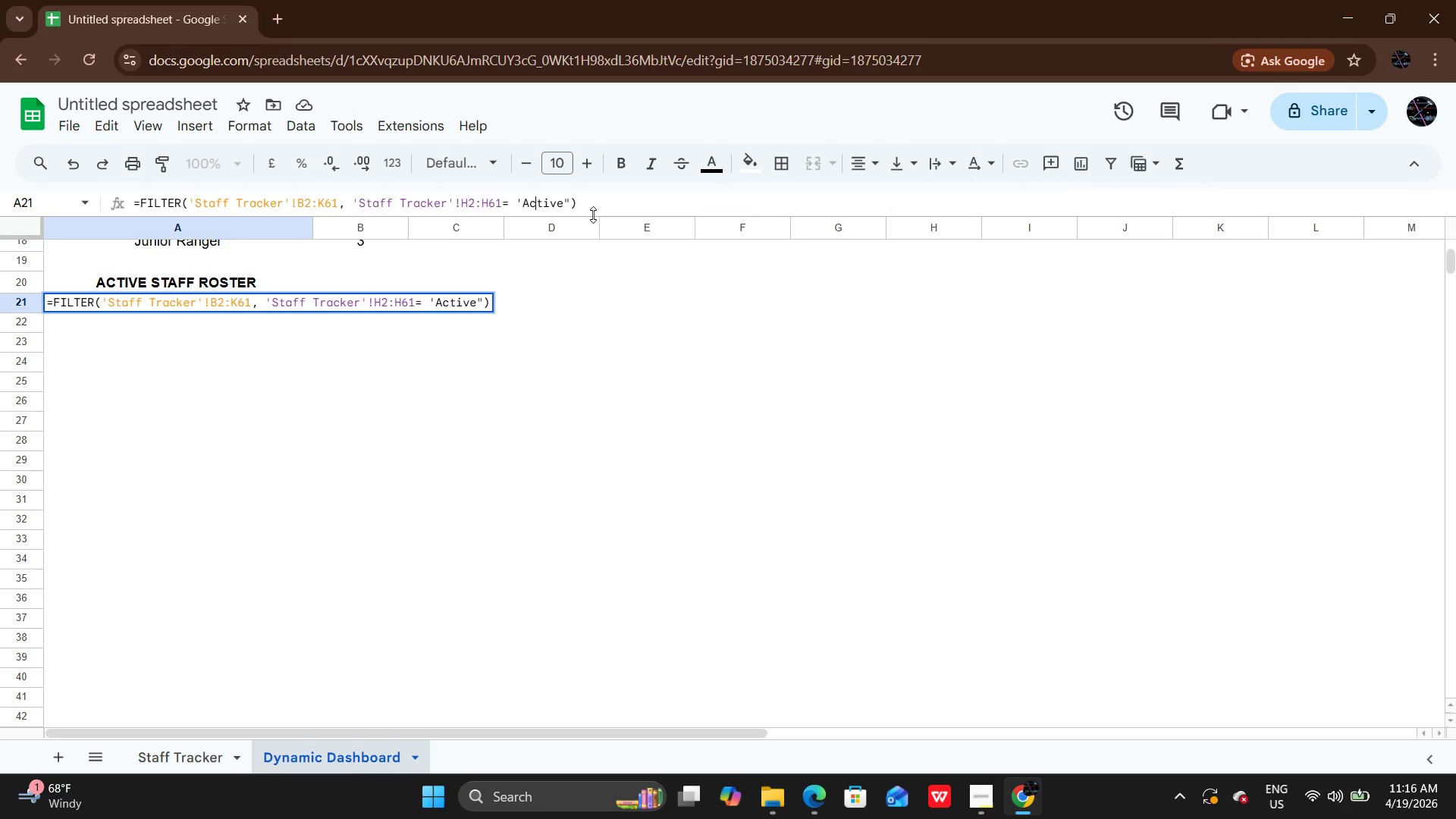 
key(ArrowLeft)
 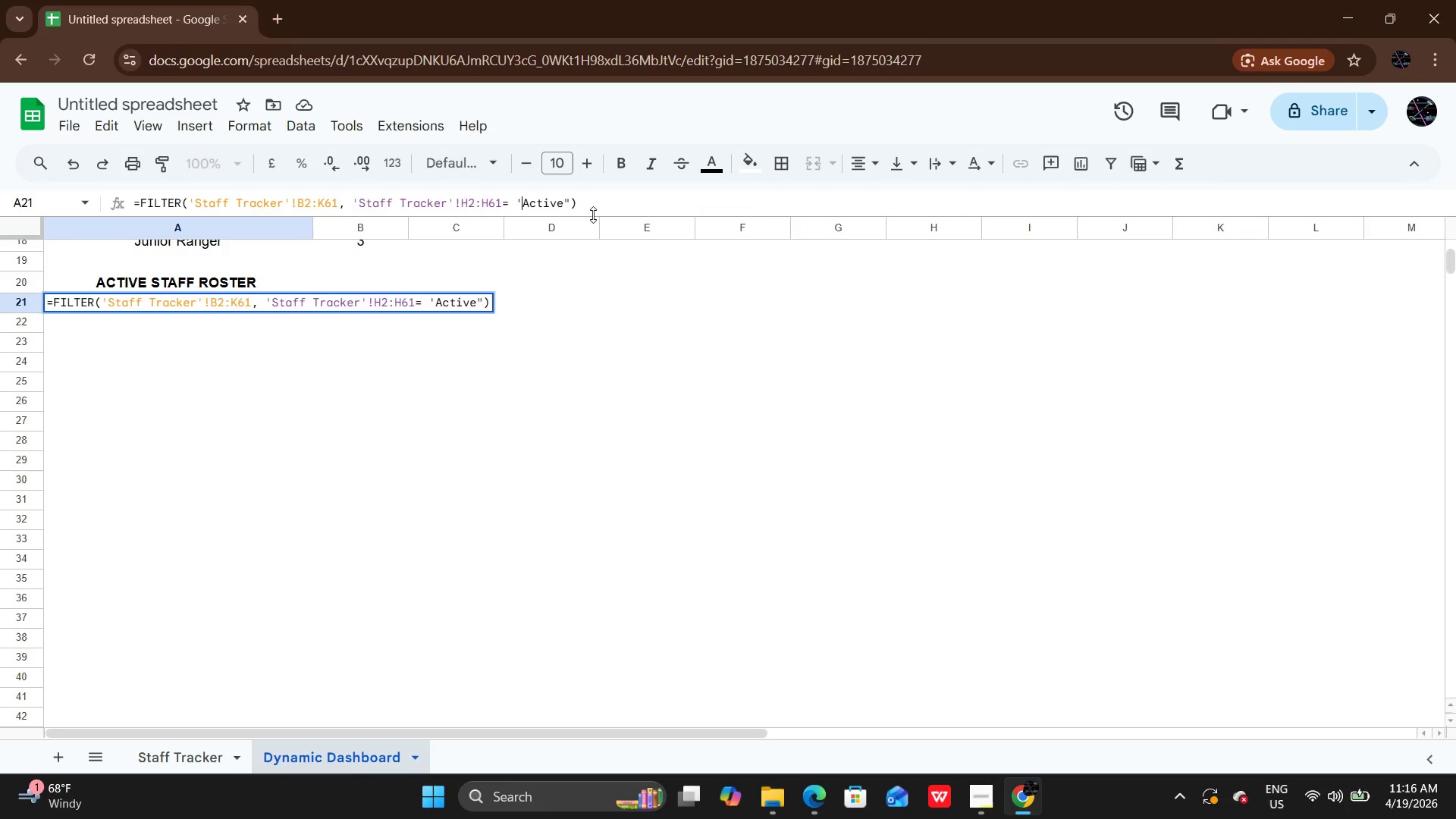 
key(ArrowLeft)
 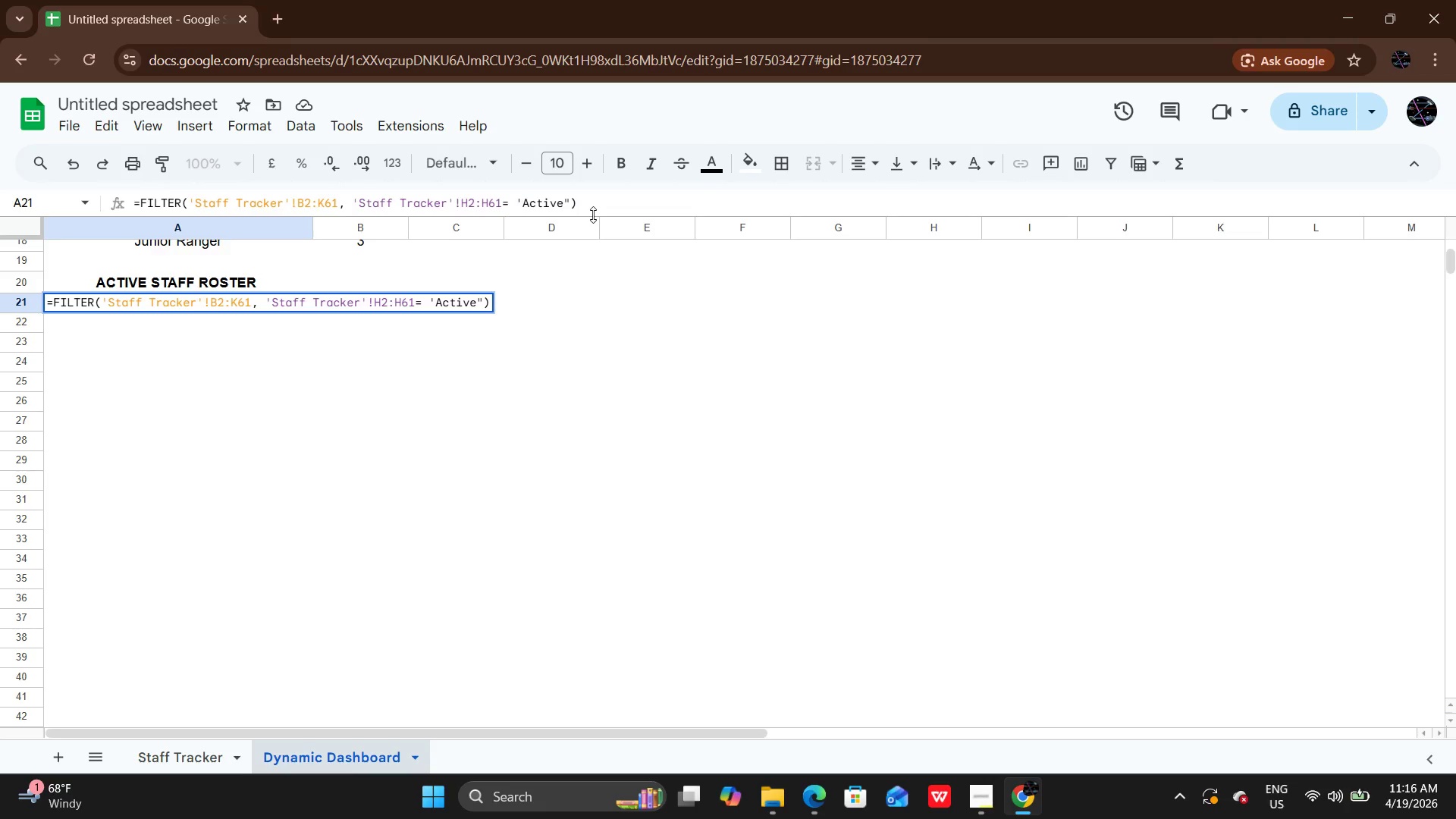 
key(Backspace)
 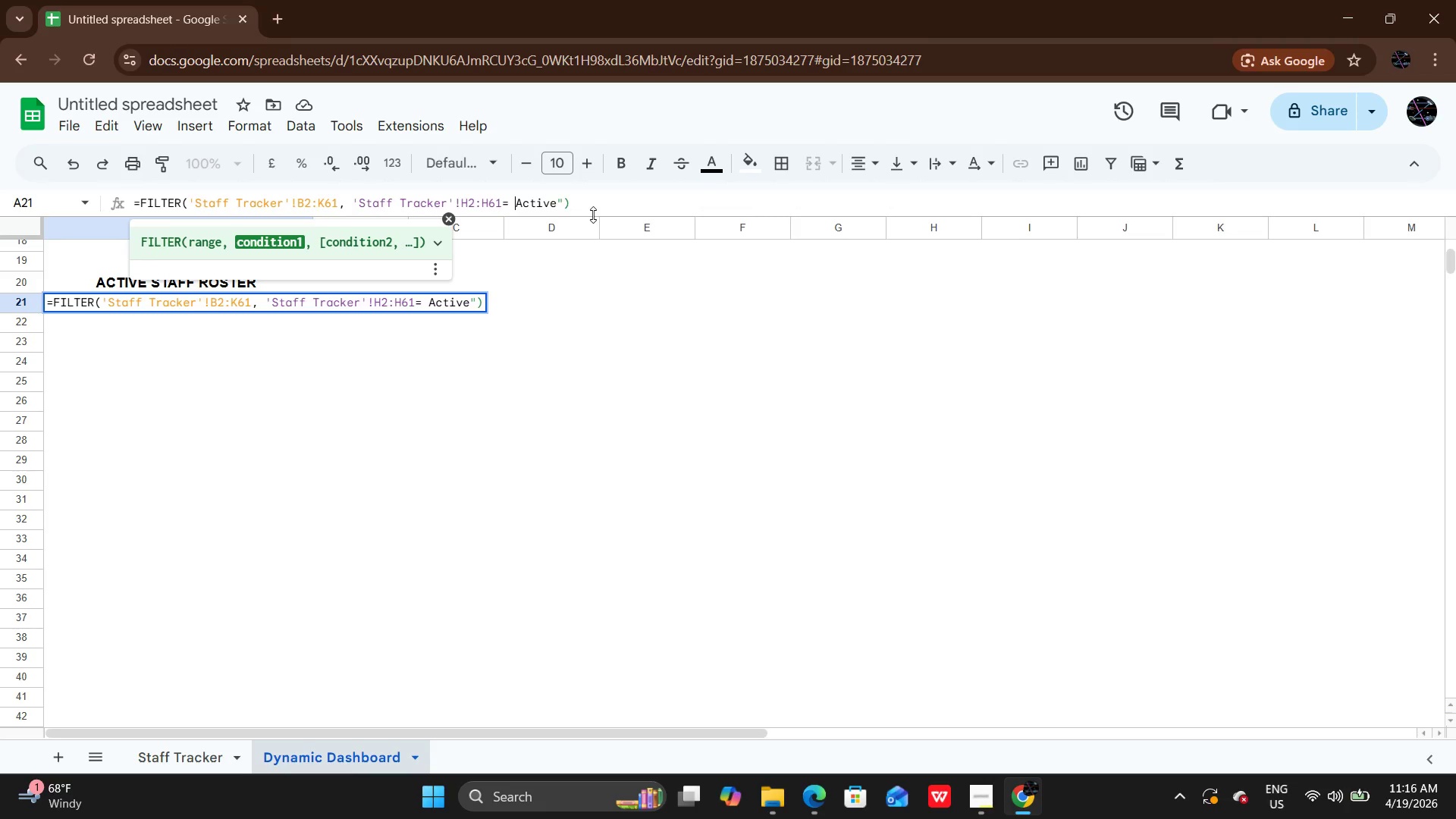 
key(Shift+ShiftRight)
 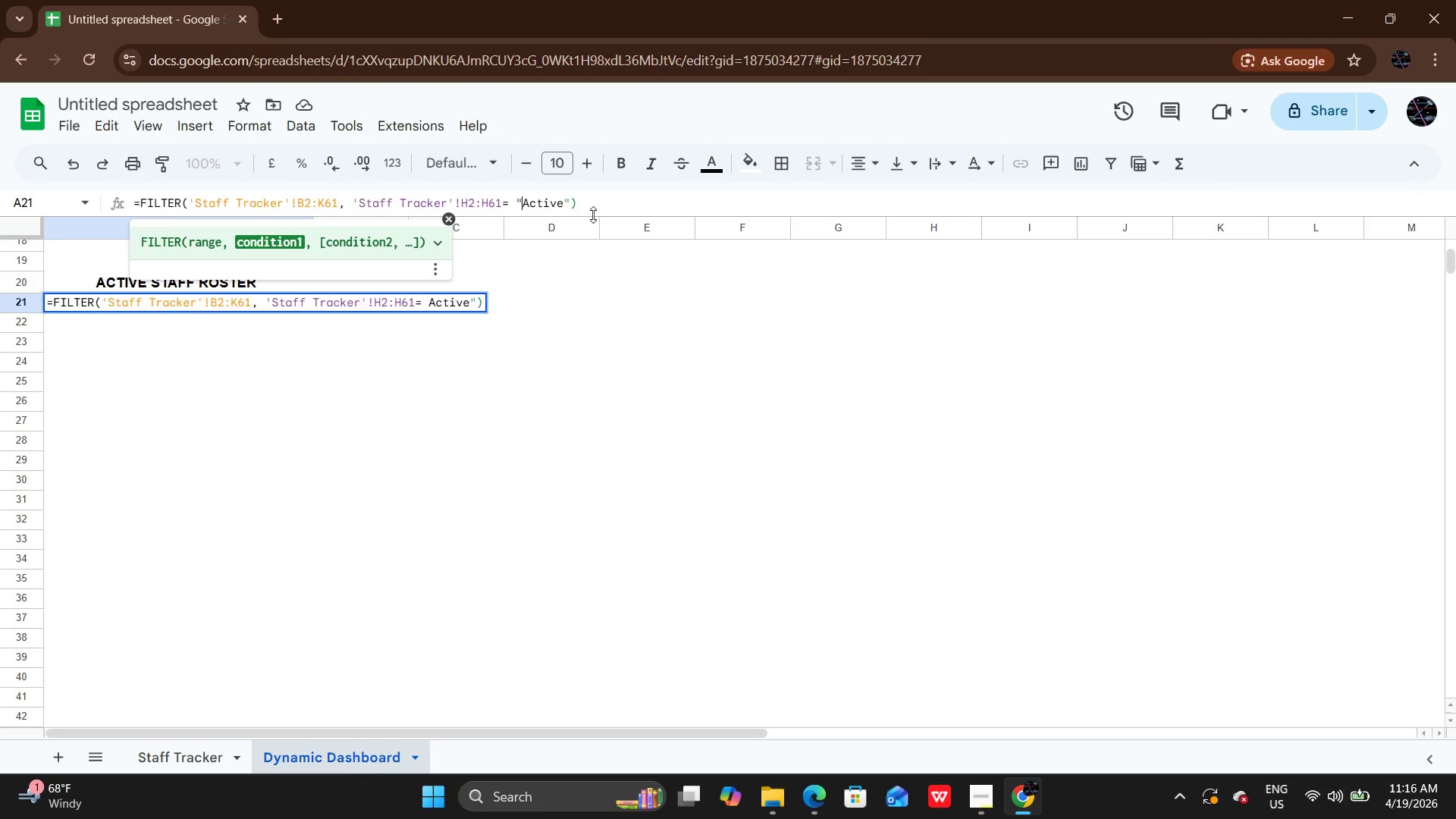 
key(Shift+Quote)
 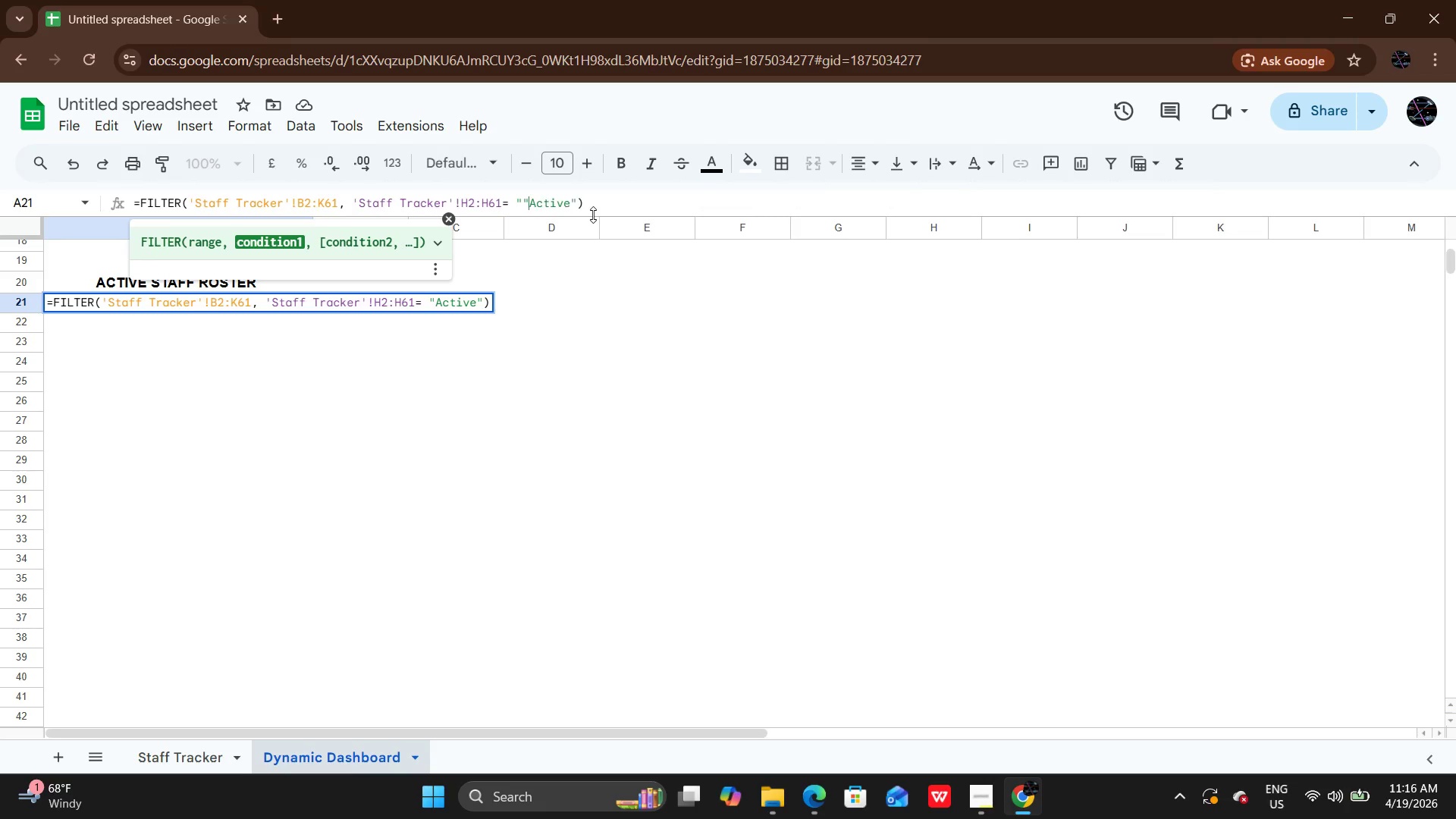 
key(Shift+ShiftRight)
 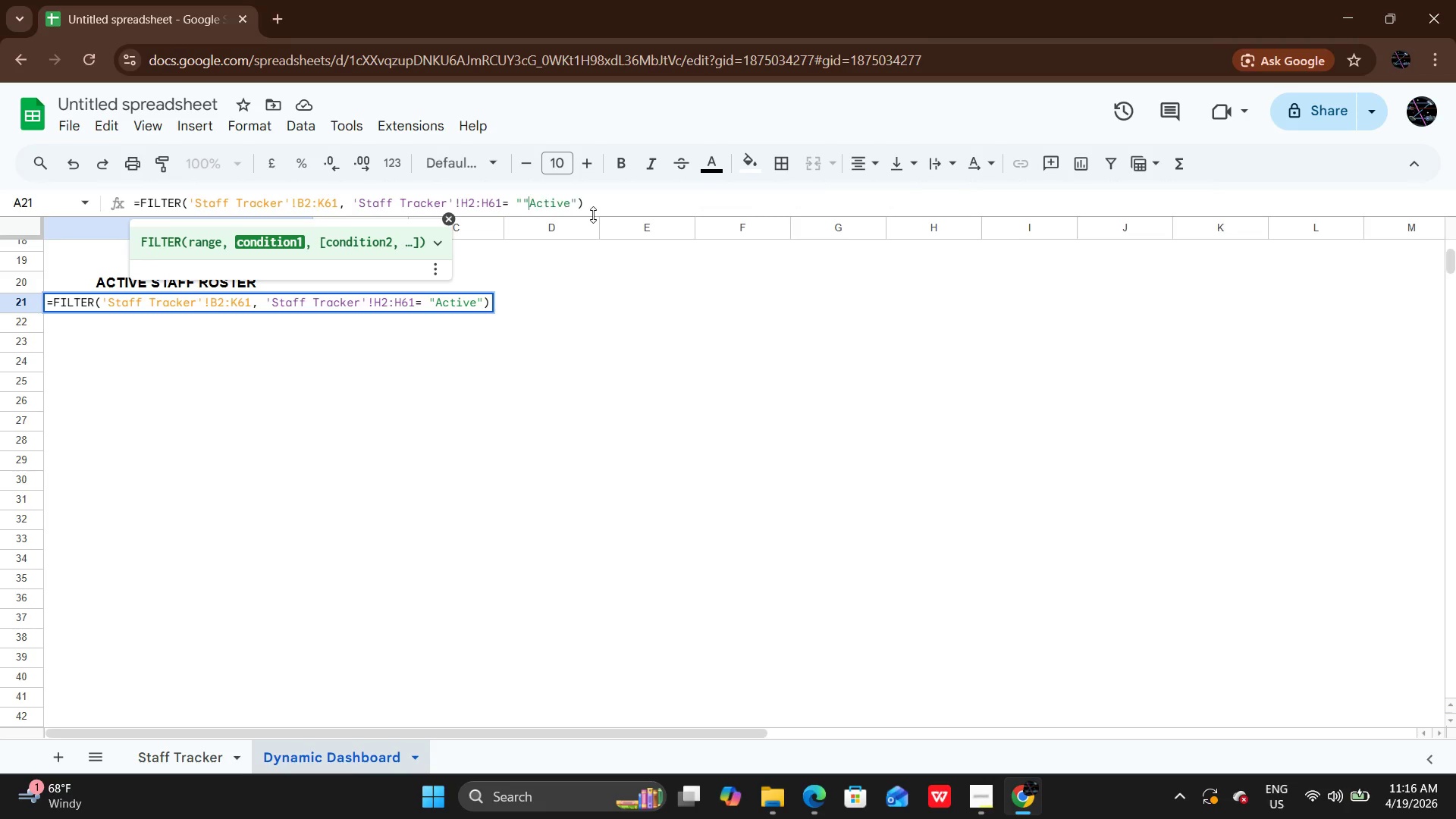 
key(Shift+Quote)
 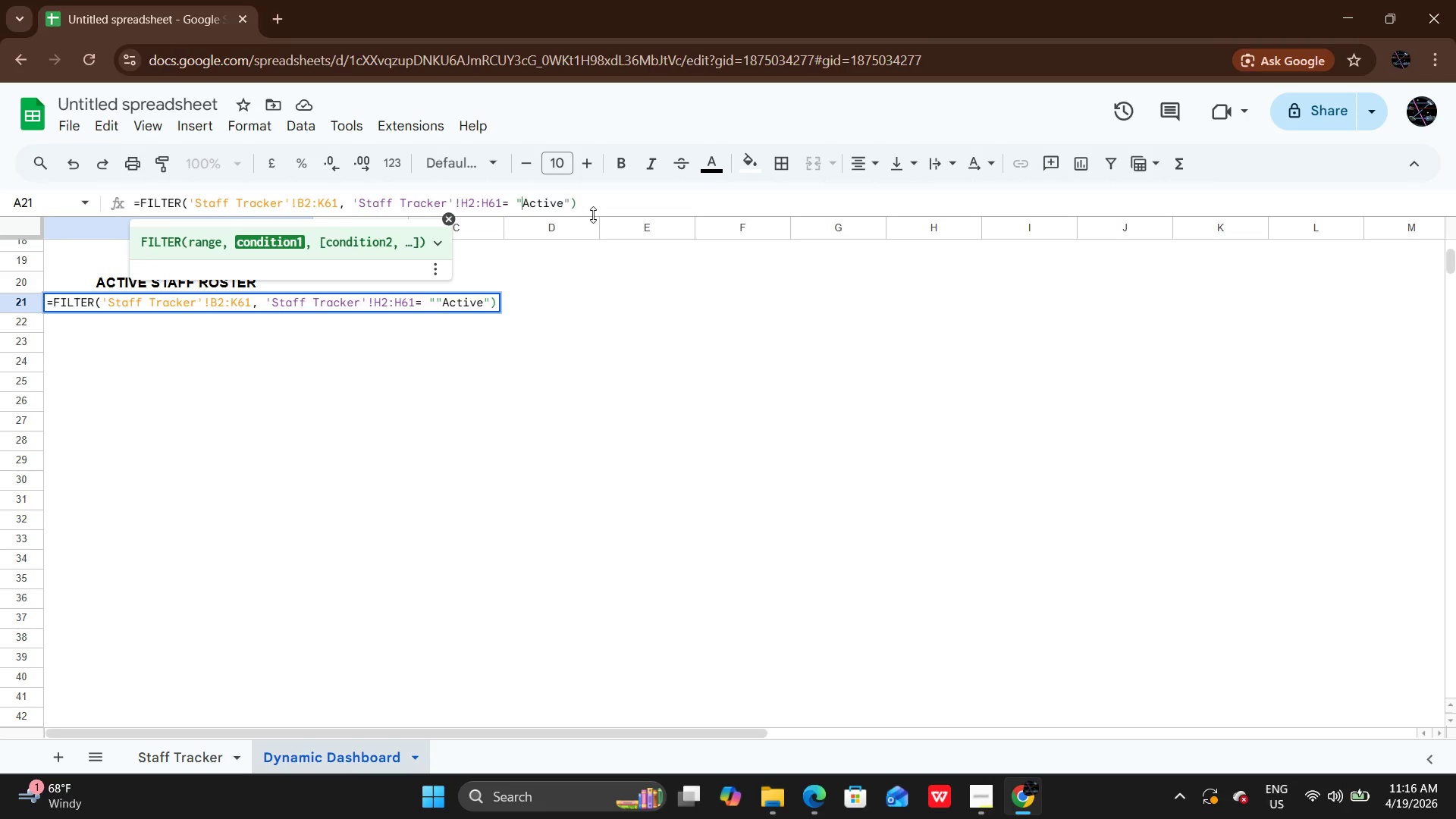 
key(Backspace)
 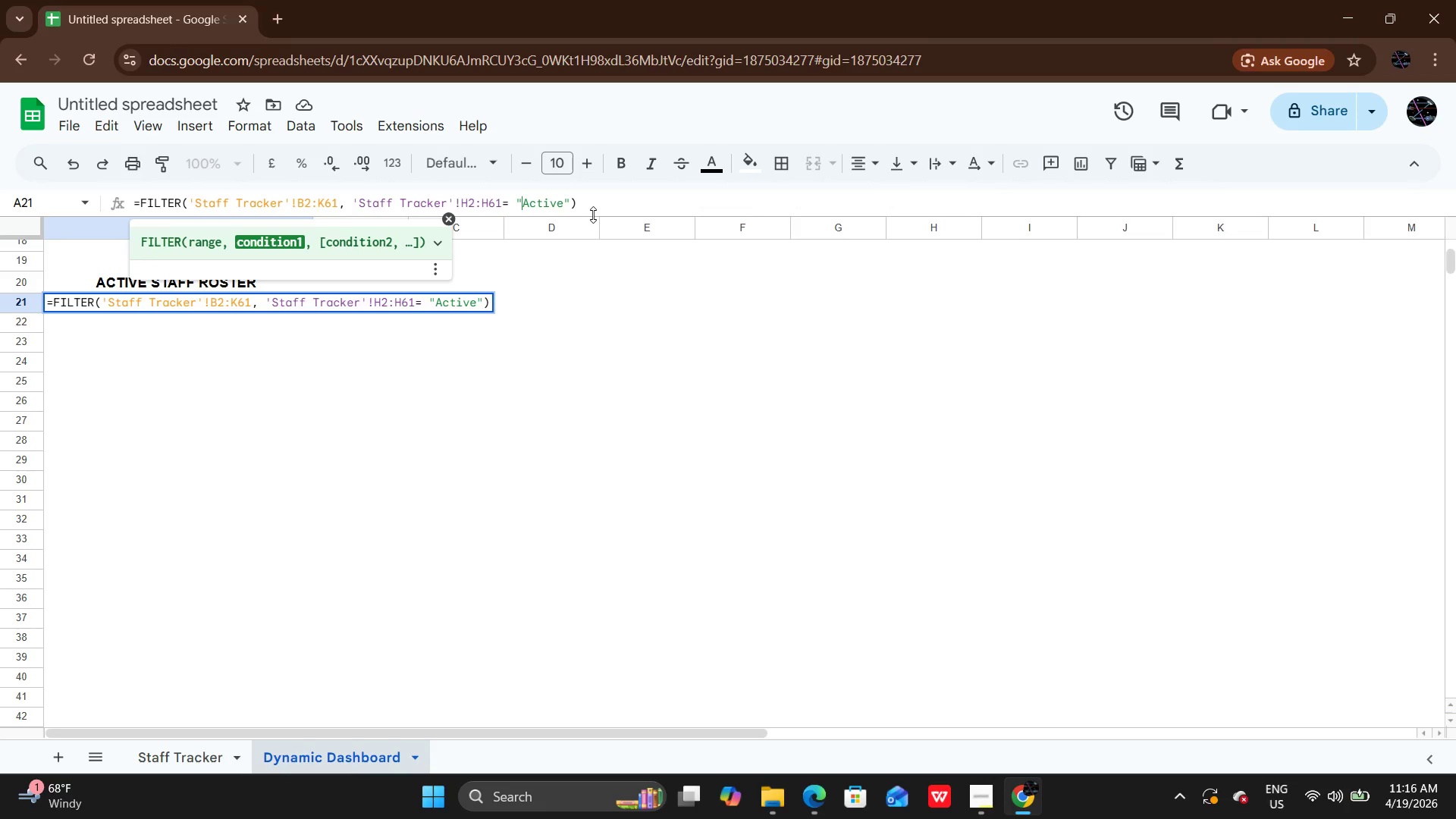 
key(Enter)
 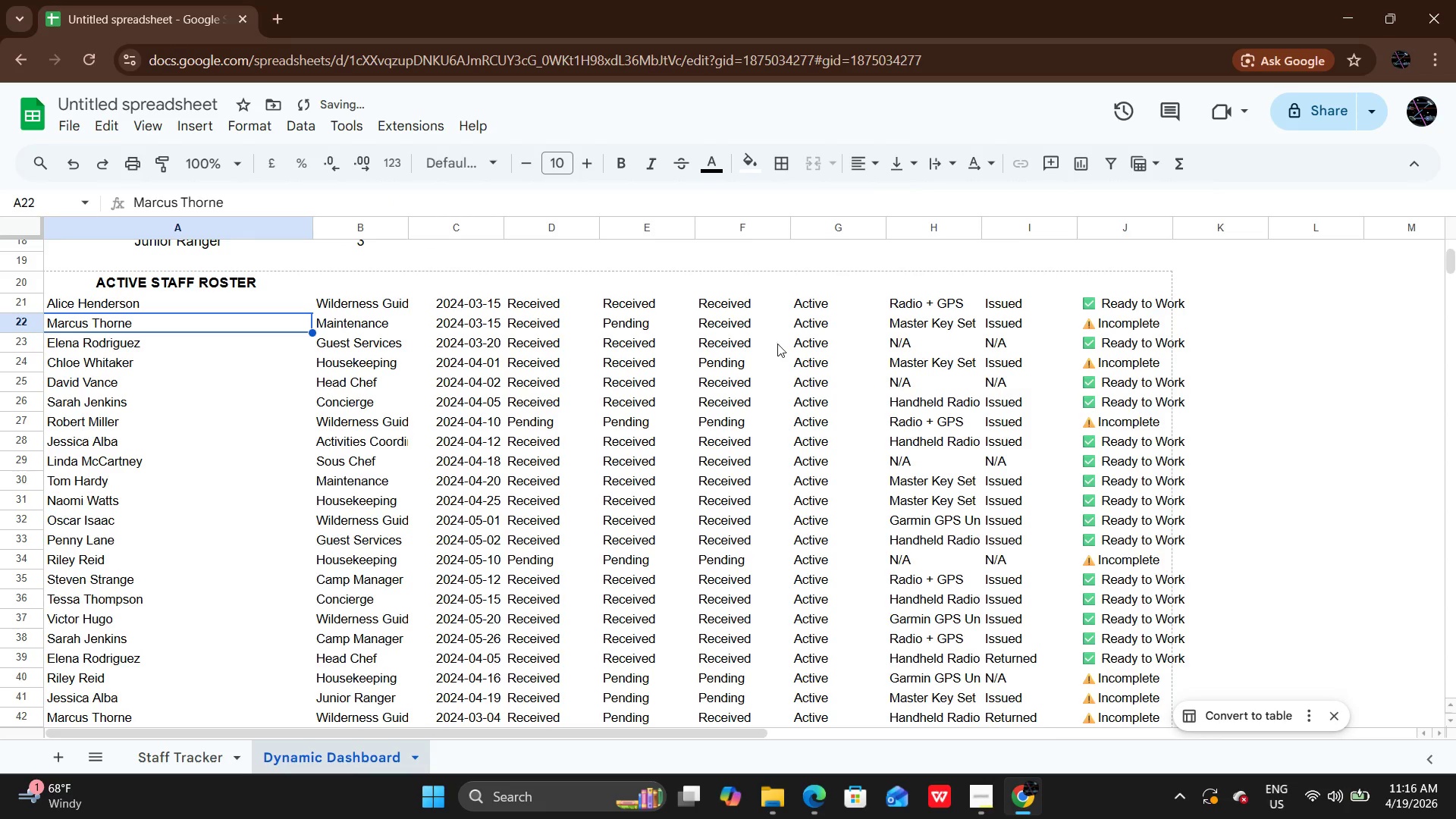 
scroll: coordinate [941, 434], scroll_direction: none, amount: 0.0
 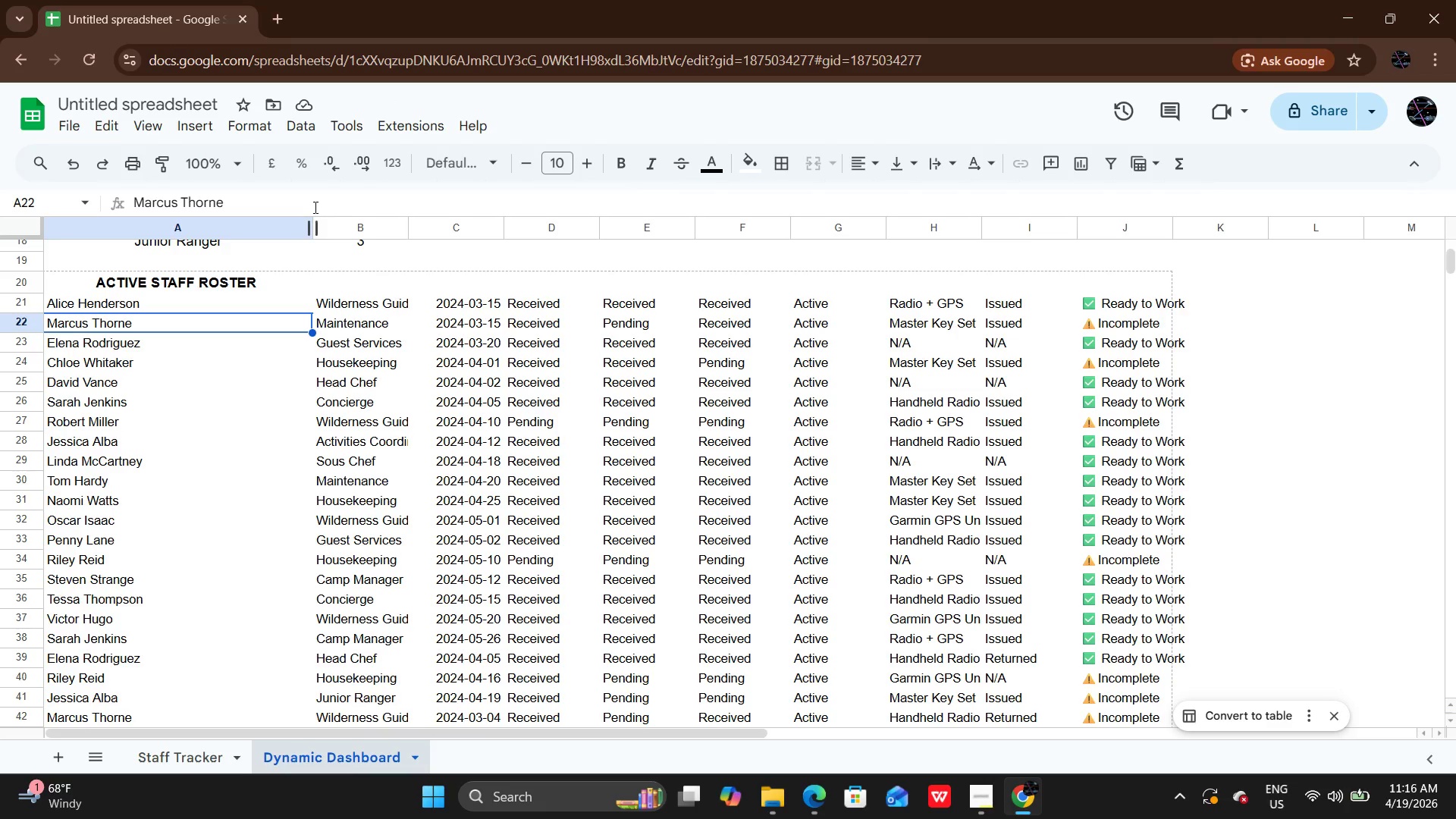 
double_click([315, 224])
 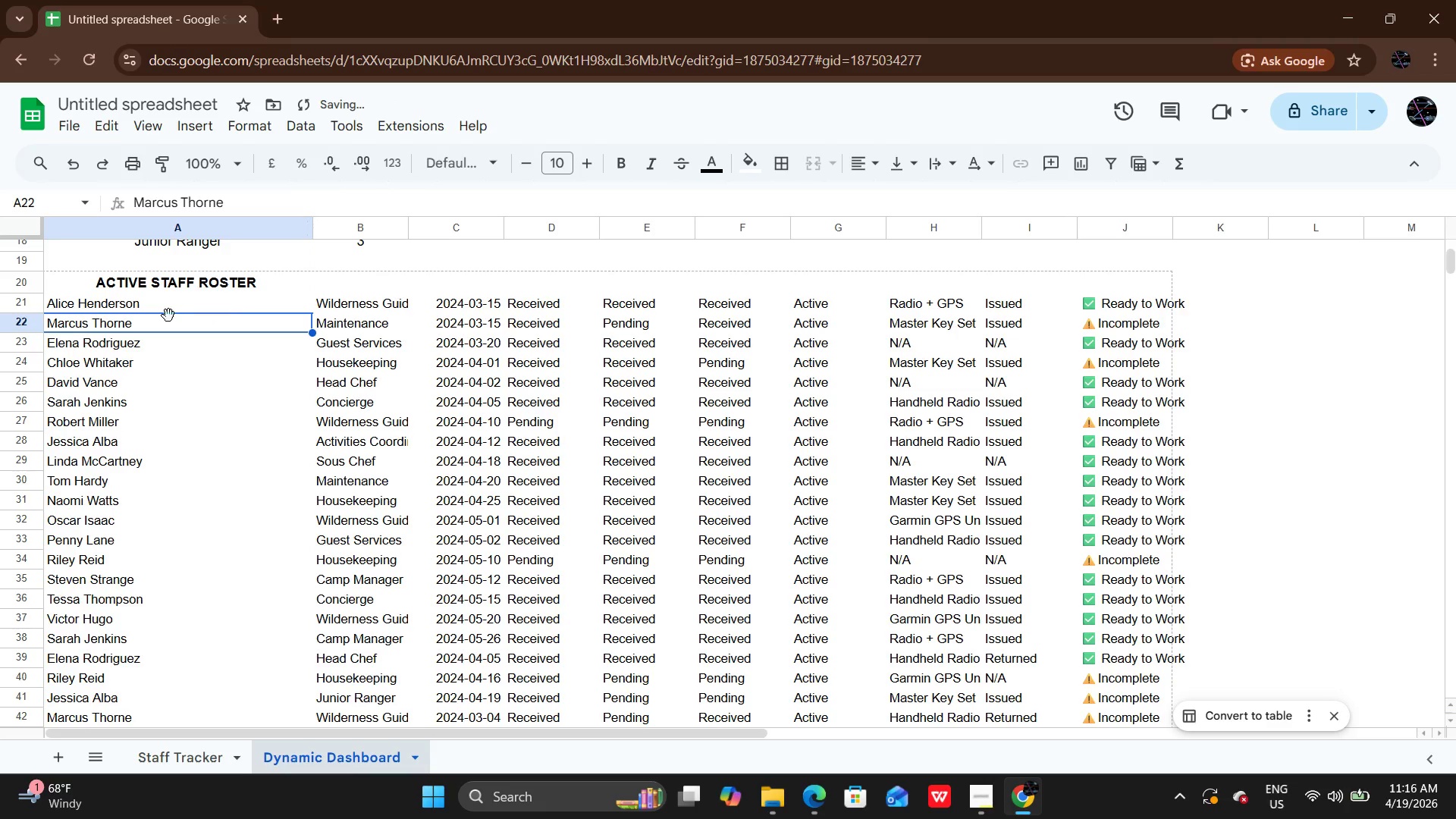 
left_click([164, 307])
 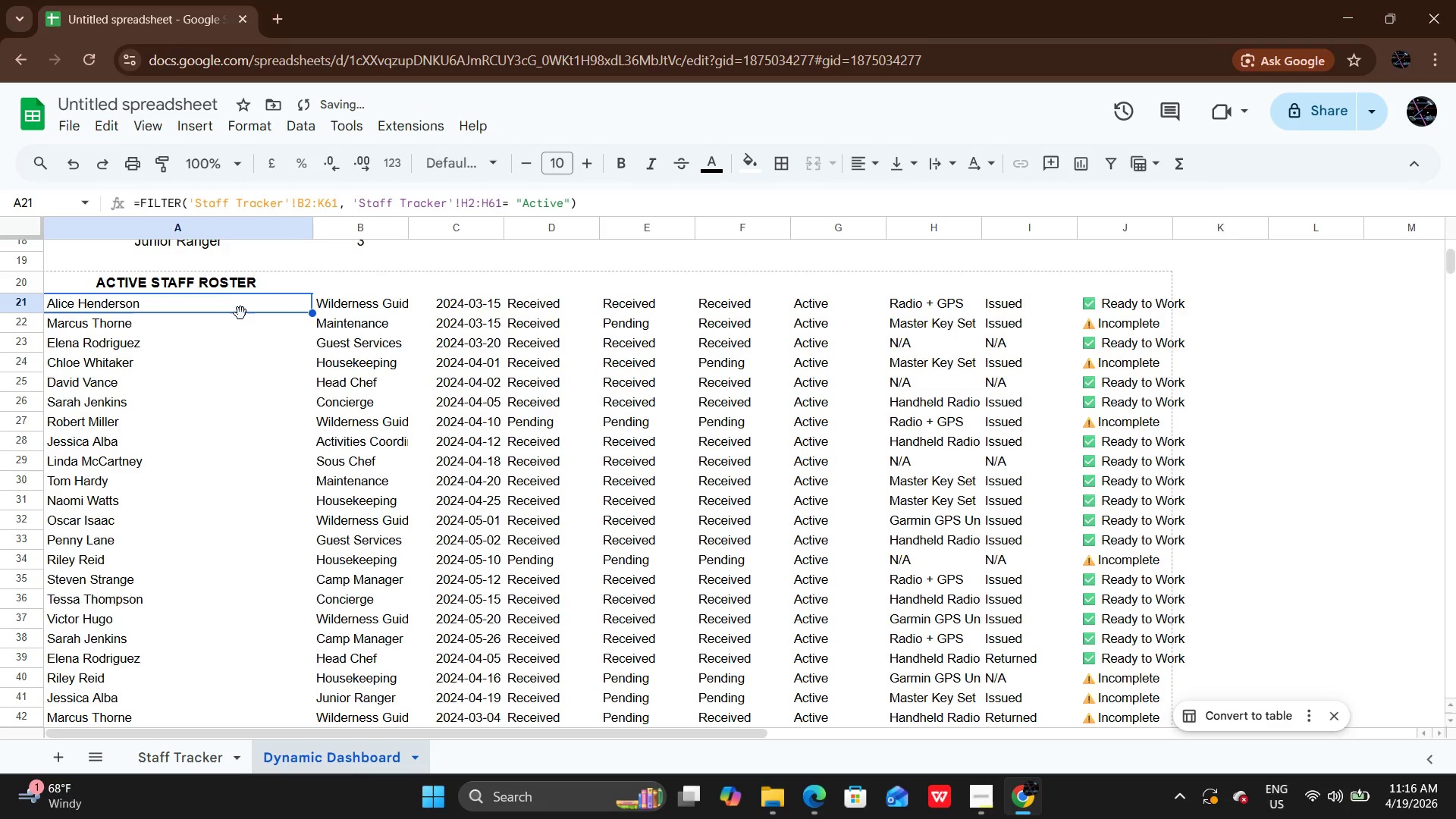 
key(Control+A)
 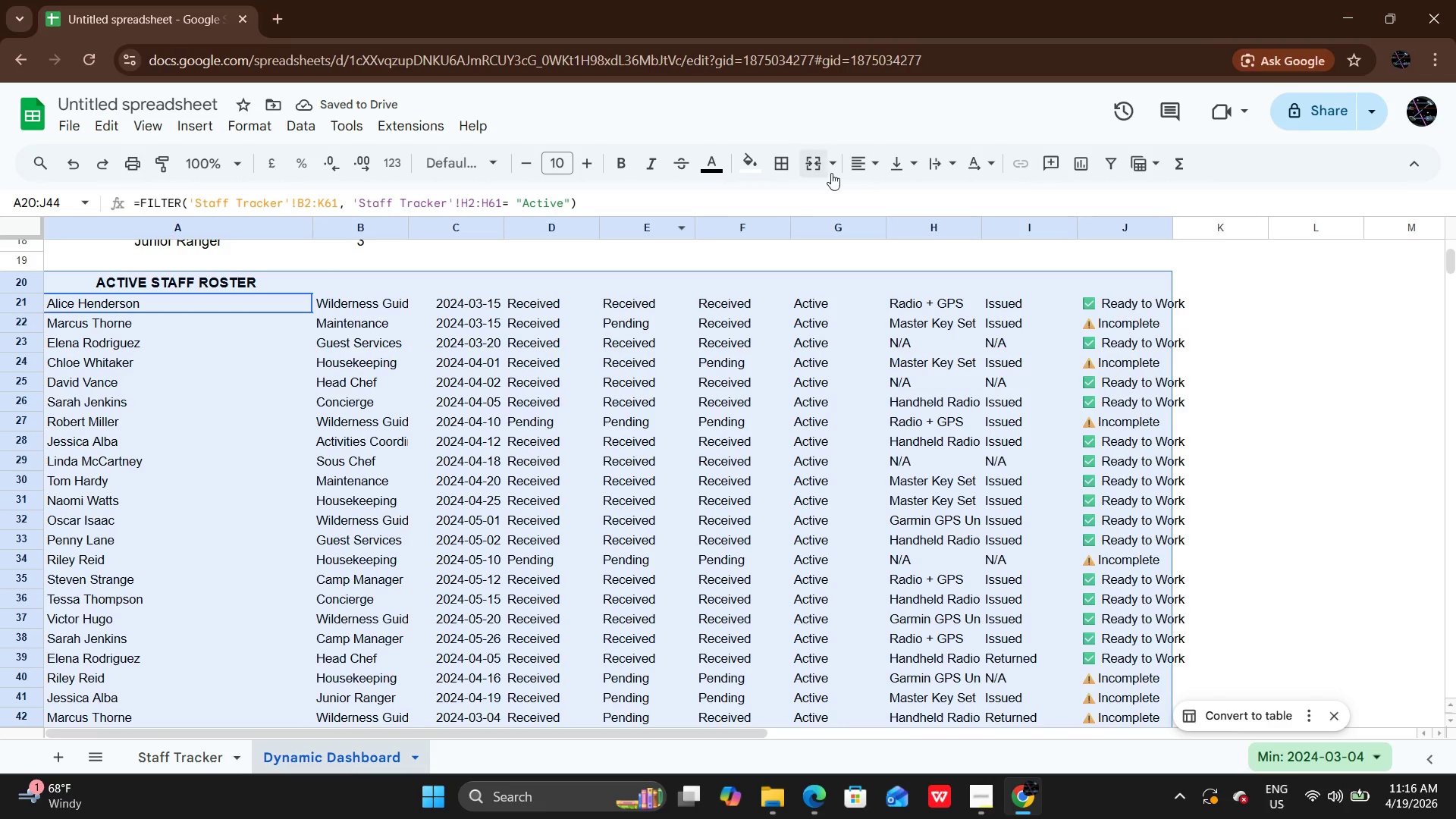 
left_click([855, 174])
 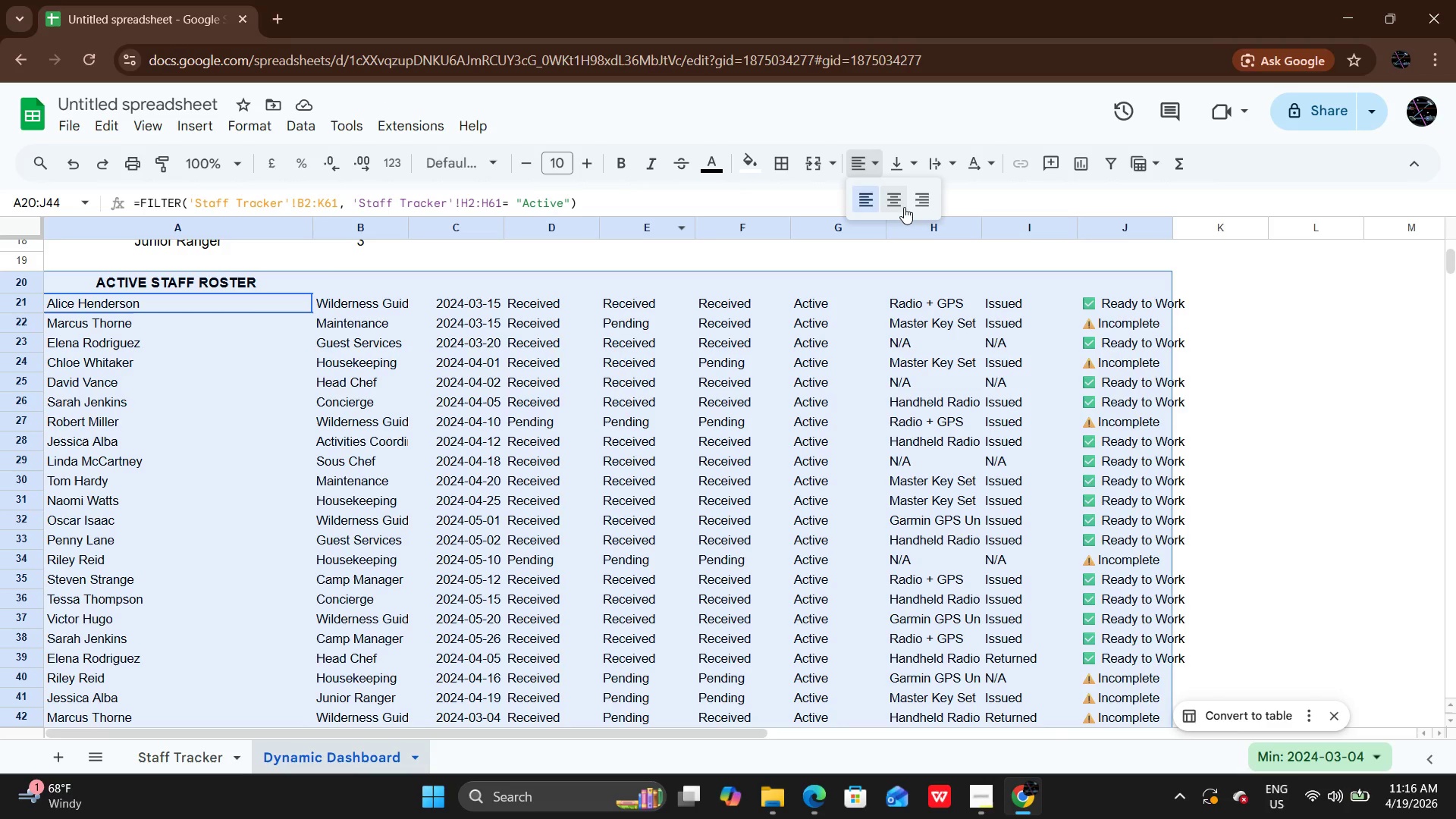 
left_click([904, 207])
 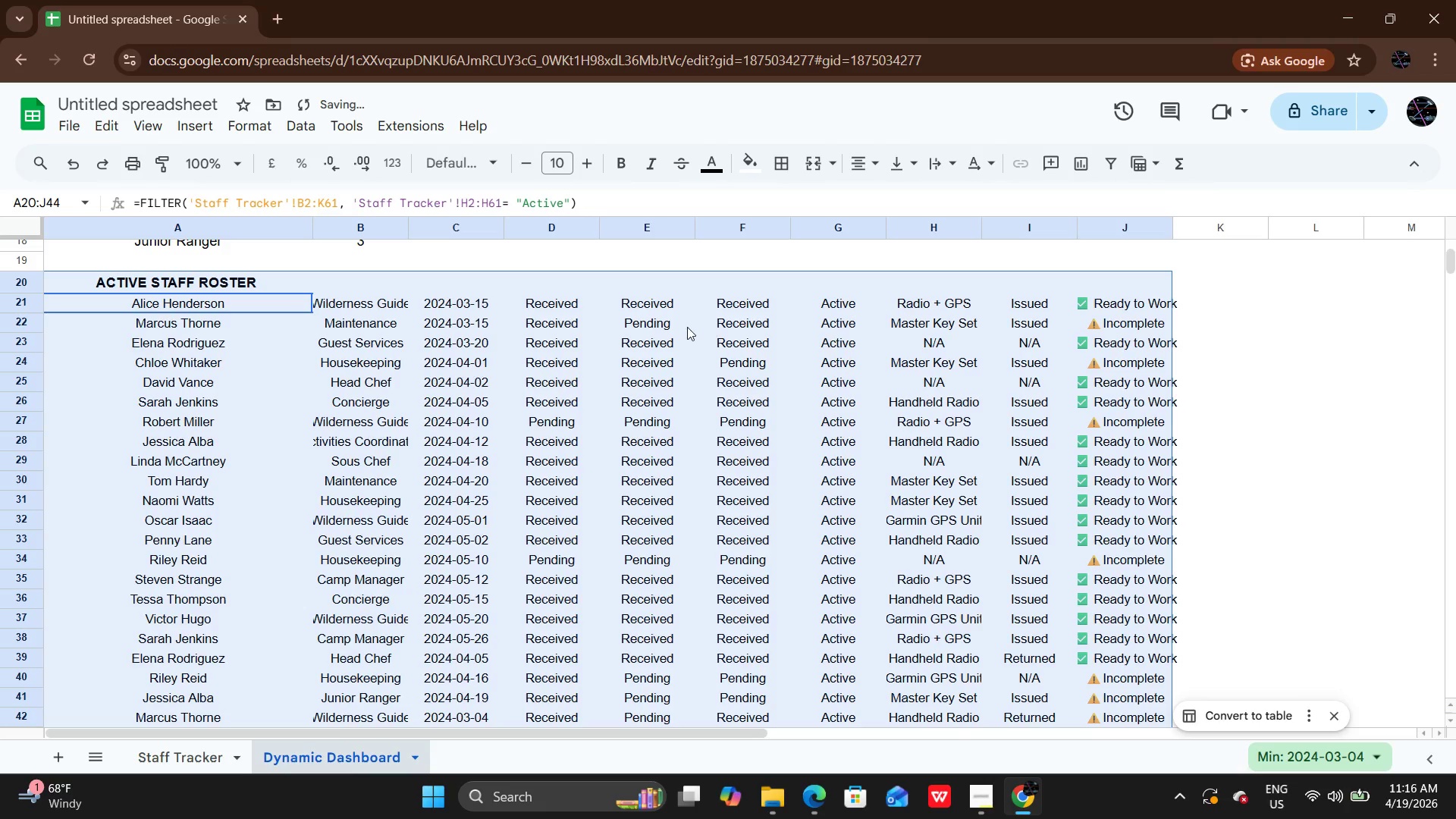 
left_click([642, 299])
 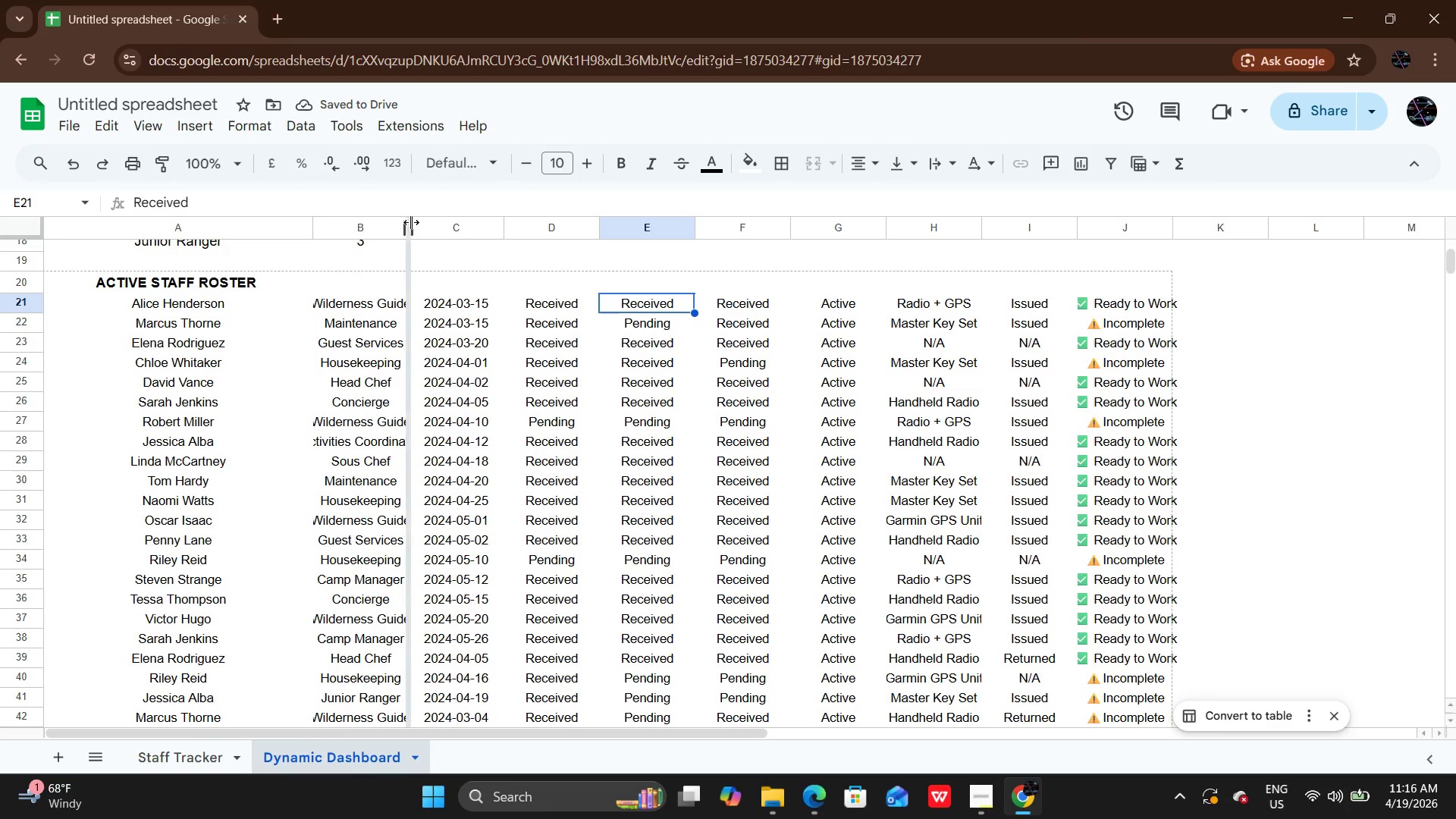 
double_click([411, 222])
 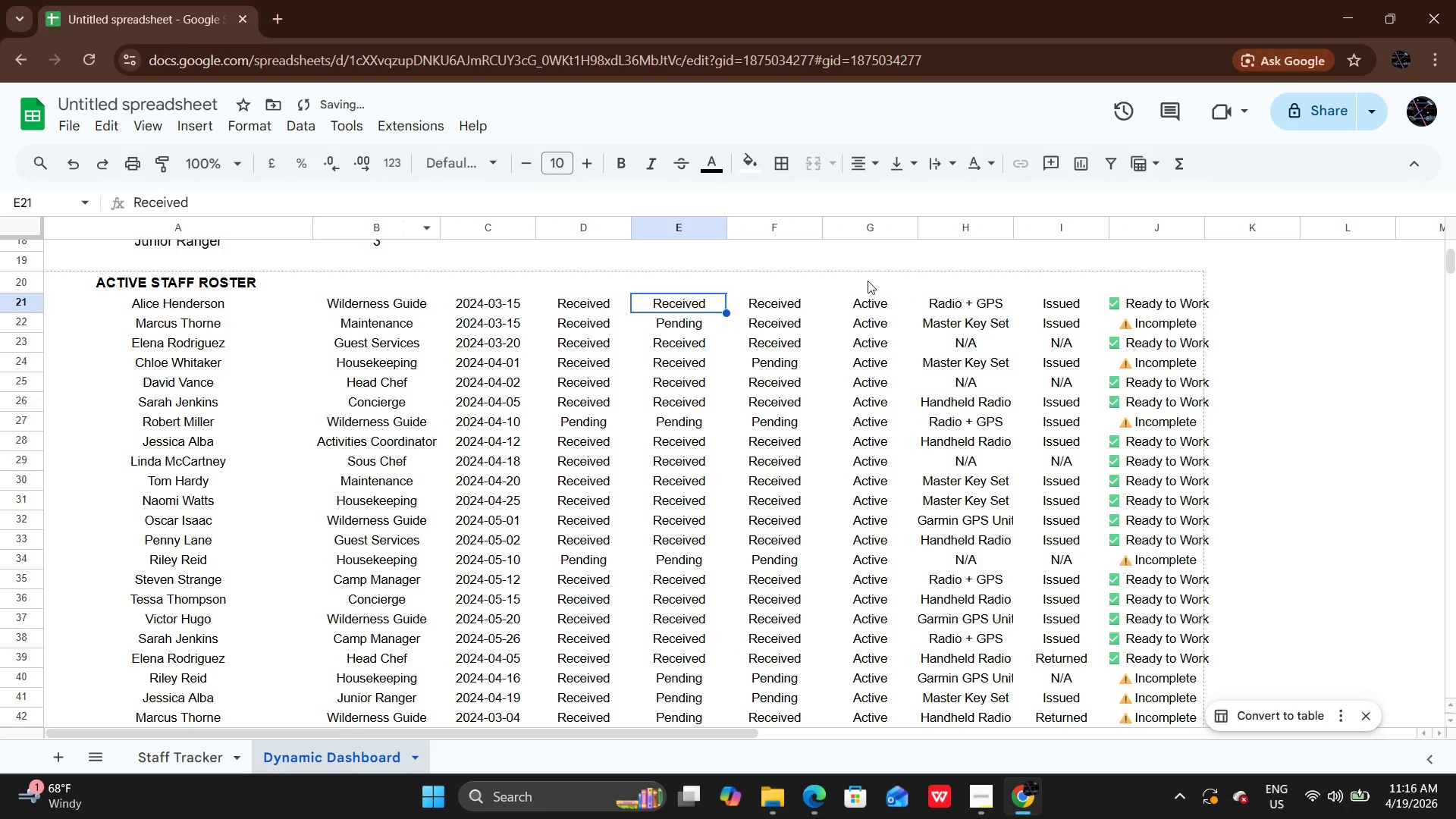 
scroll: coordinate [871, 283], scroll_direction: up, amount: 4.0
 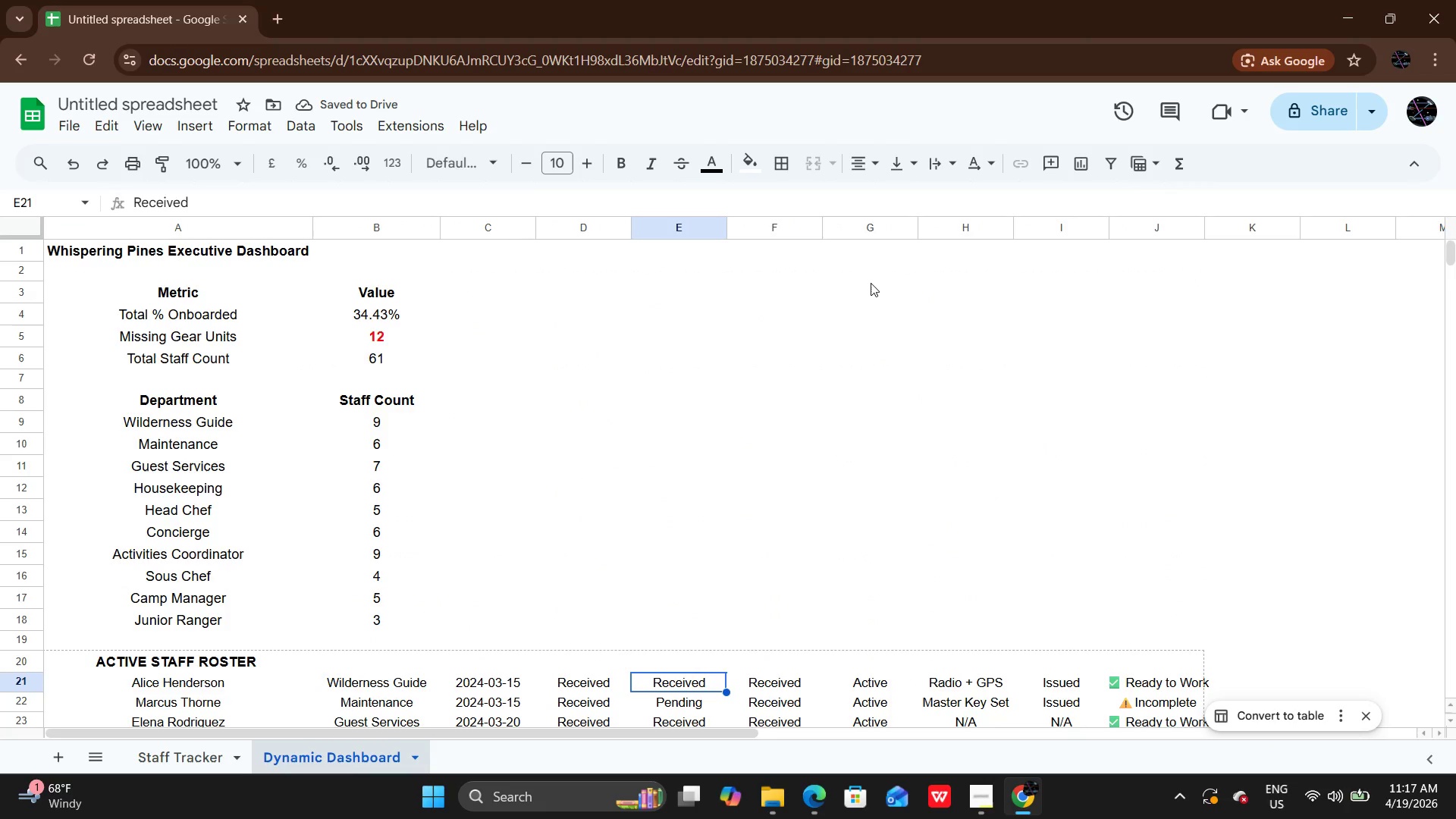 
scroll: coordinate [871, 283], scroll_direction: down, amount: 3.0
 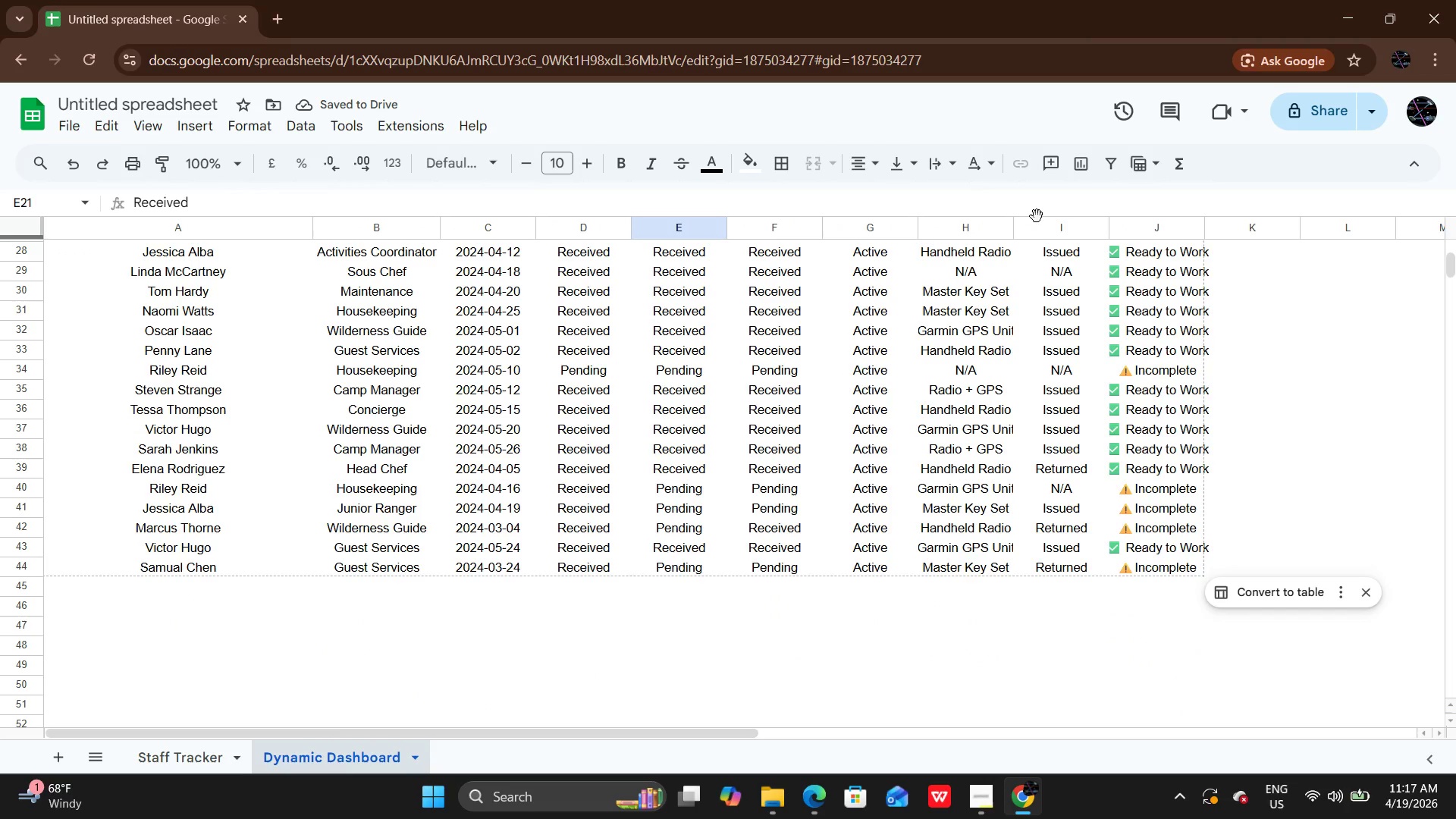 
scroll: coordinate [1194, 386], scroll_direction: up, amount: 5.0
 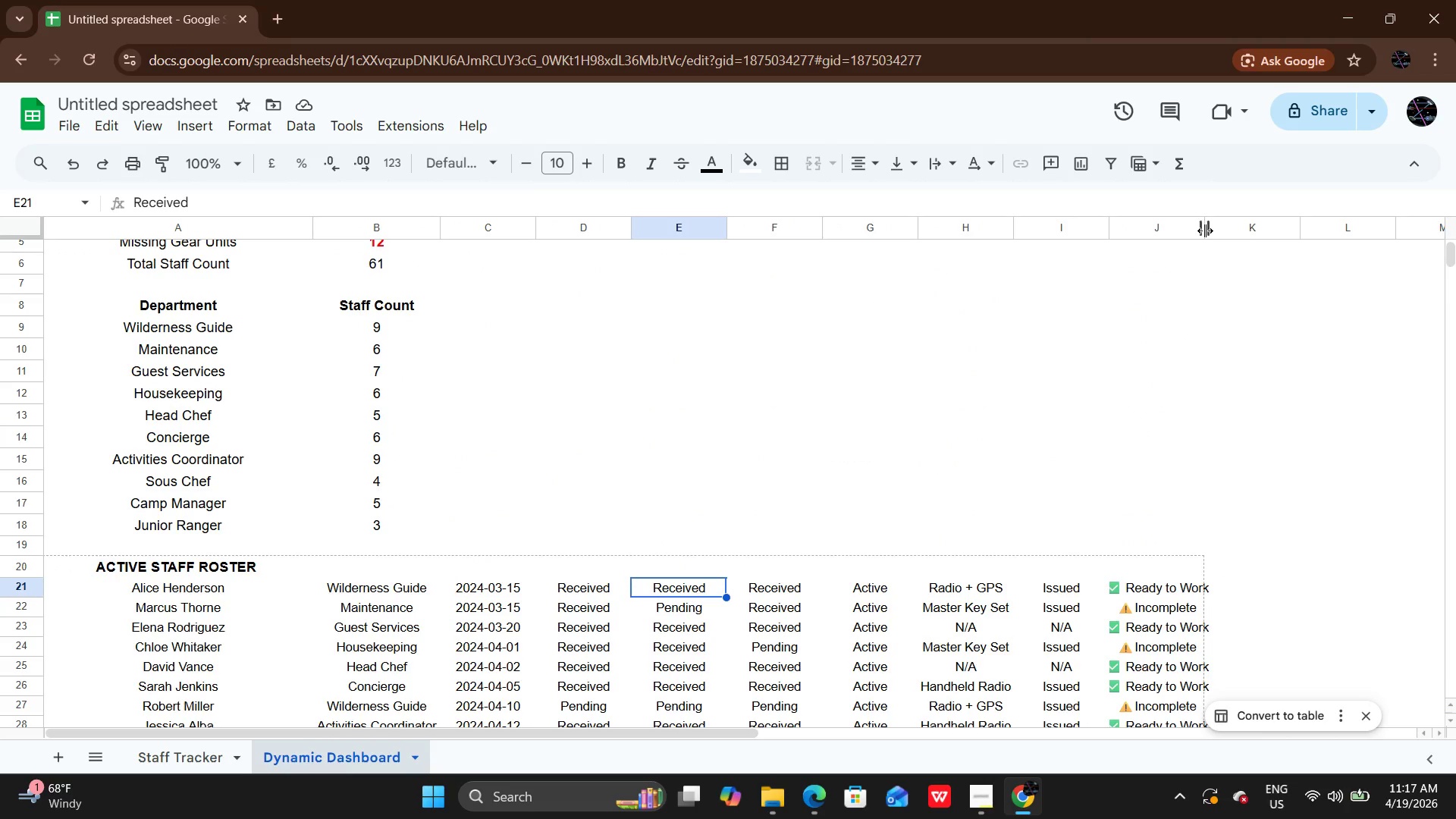 
double_click([1205, 231])
 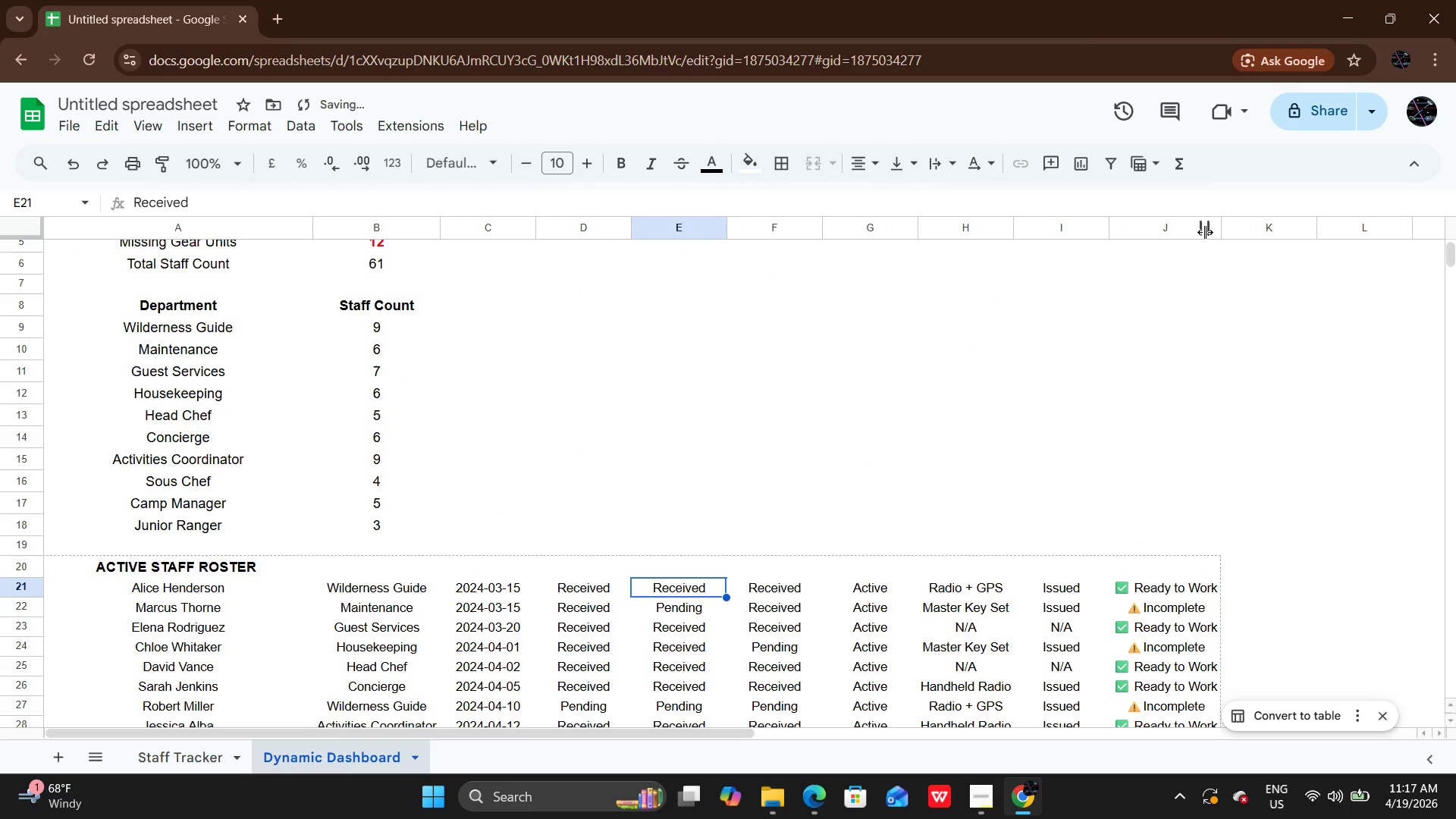 
scroll: coordinate [1205, 232], scroll_direction: down, amount: 2.0
 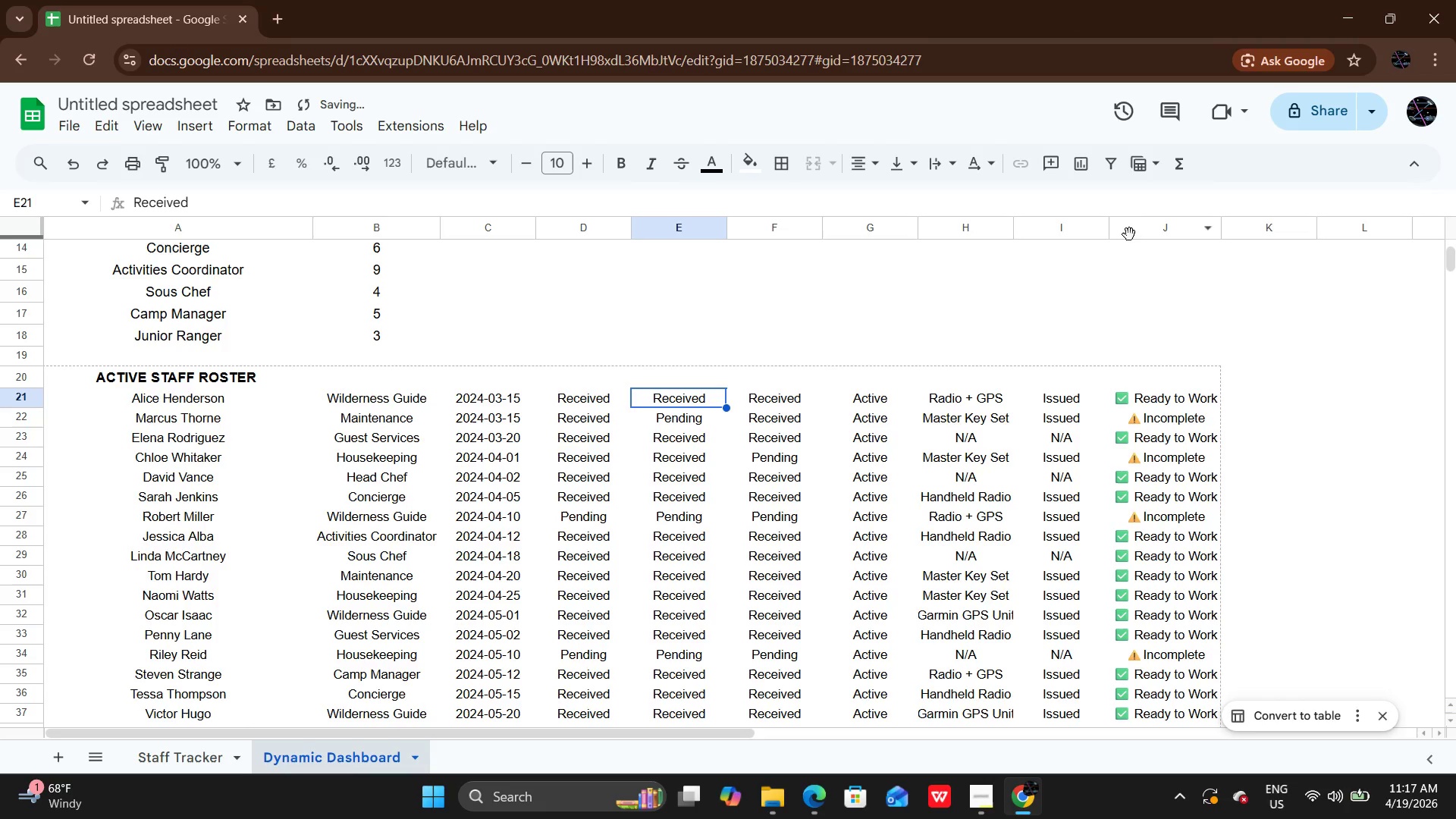 
scroll: coordinate [1125, 216], scroll_direction: none, amount: 0.0
 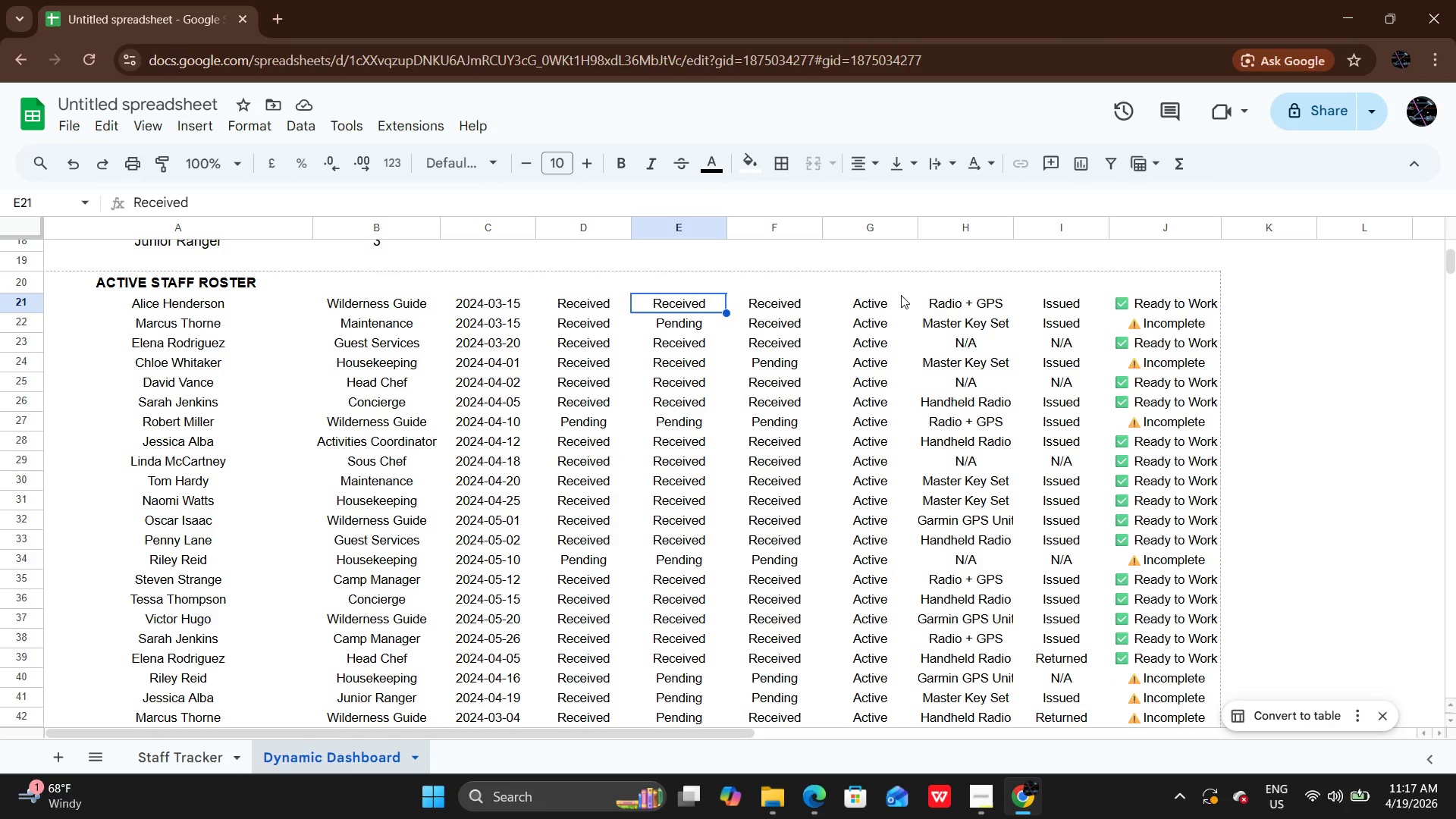 
wait(11.39)
 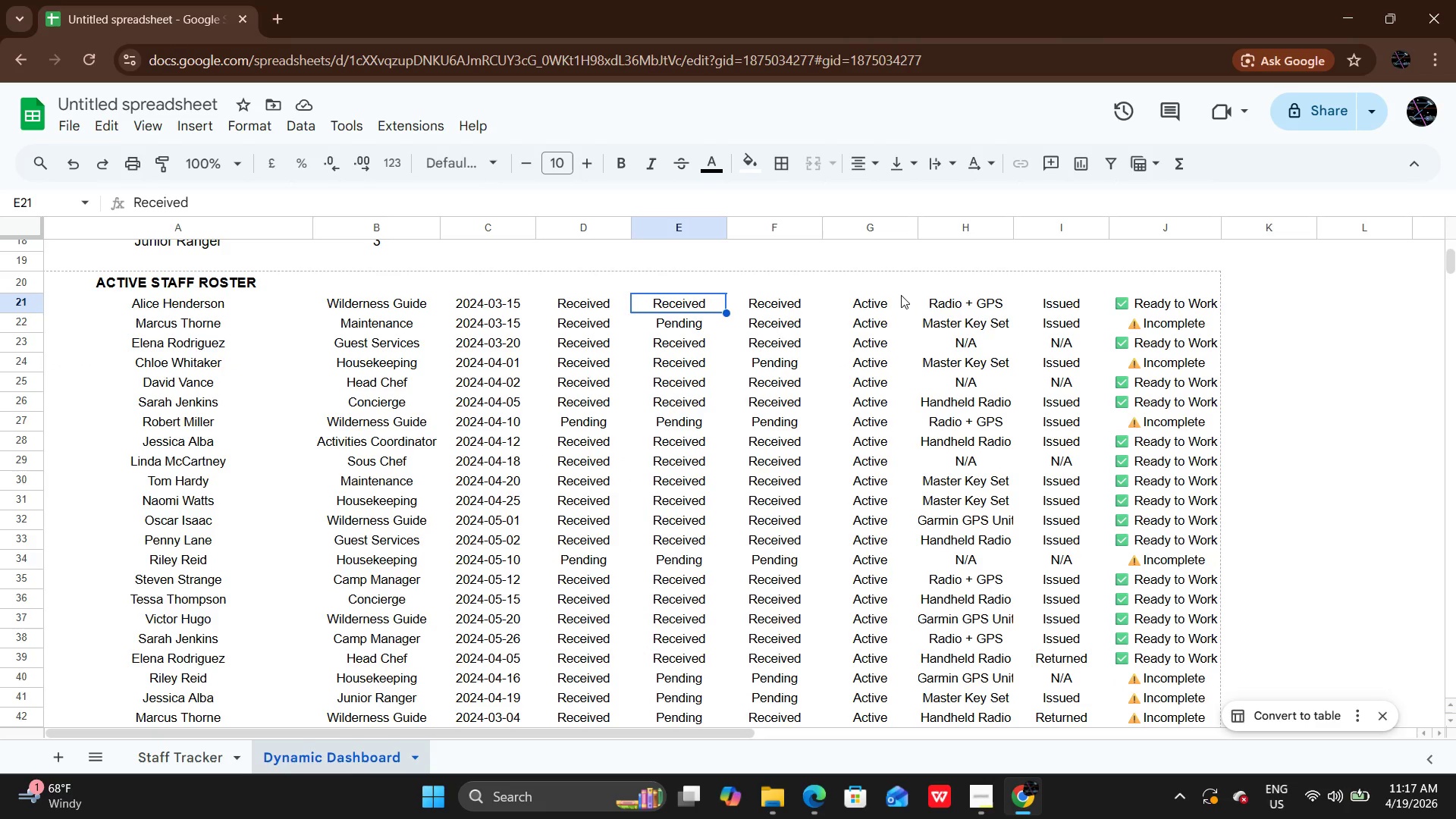 
scroll: coordinate [901, 295], scroll_direction: up, amount: 5.0
 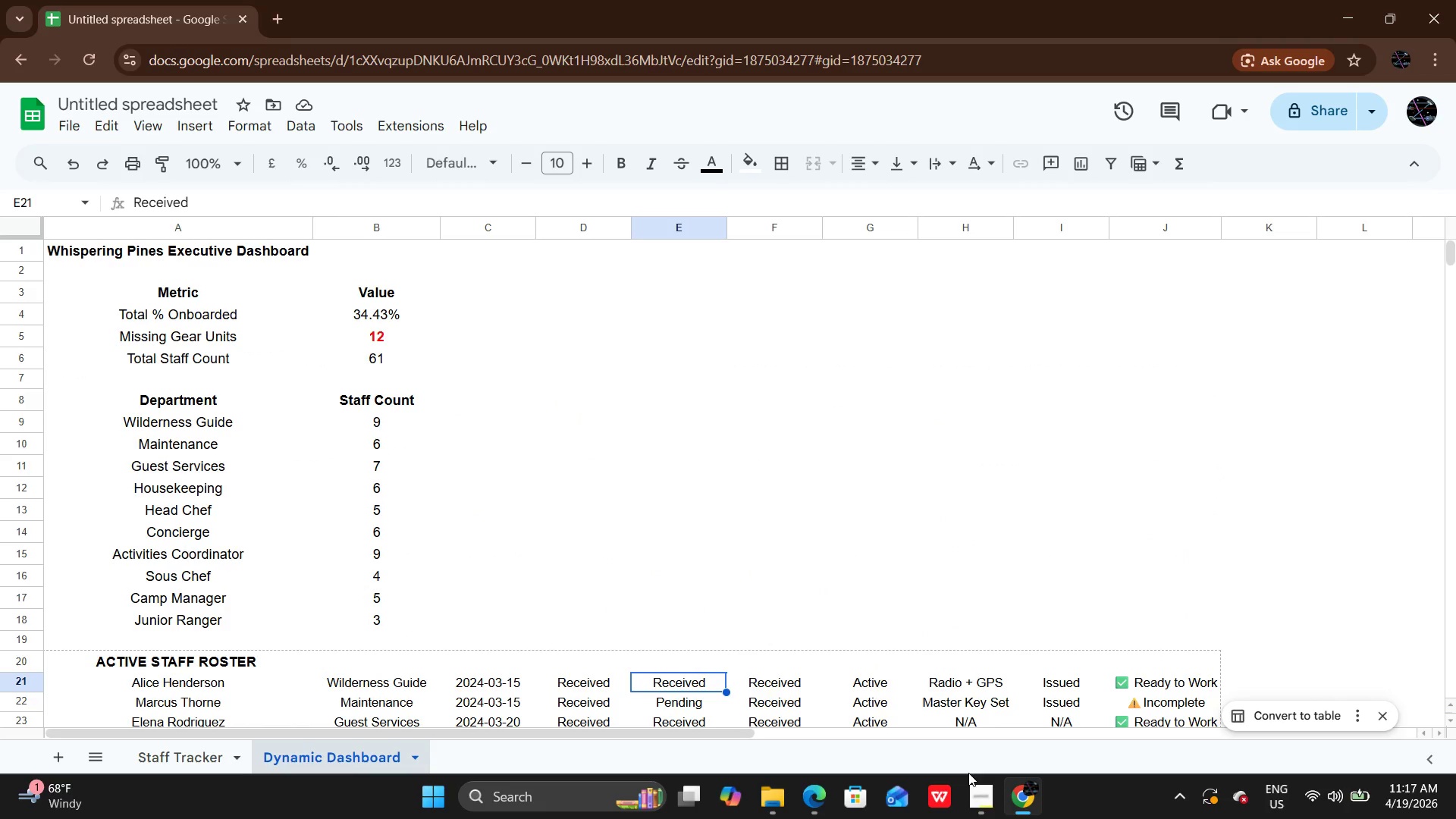 
double_click([968, 773])
 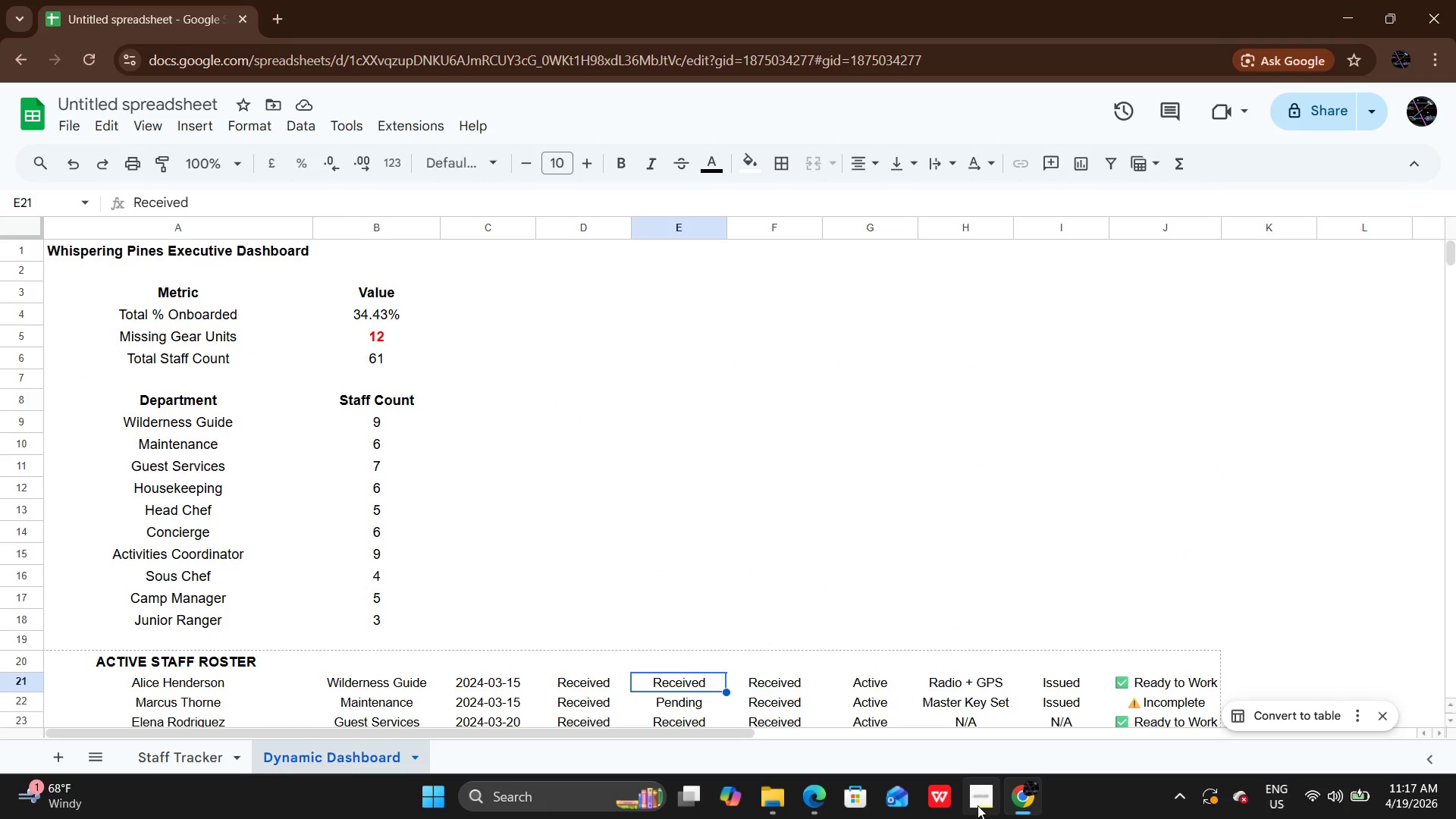 
triple_click([977, 805])